 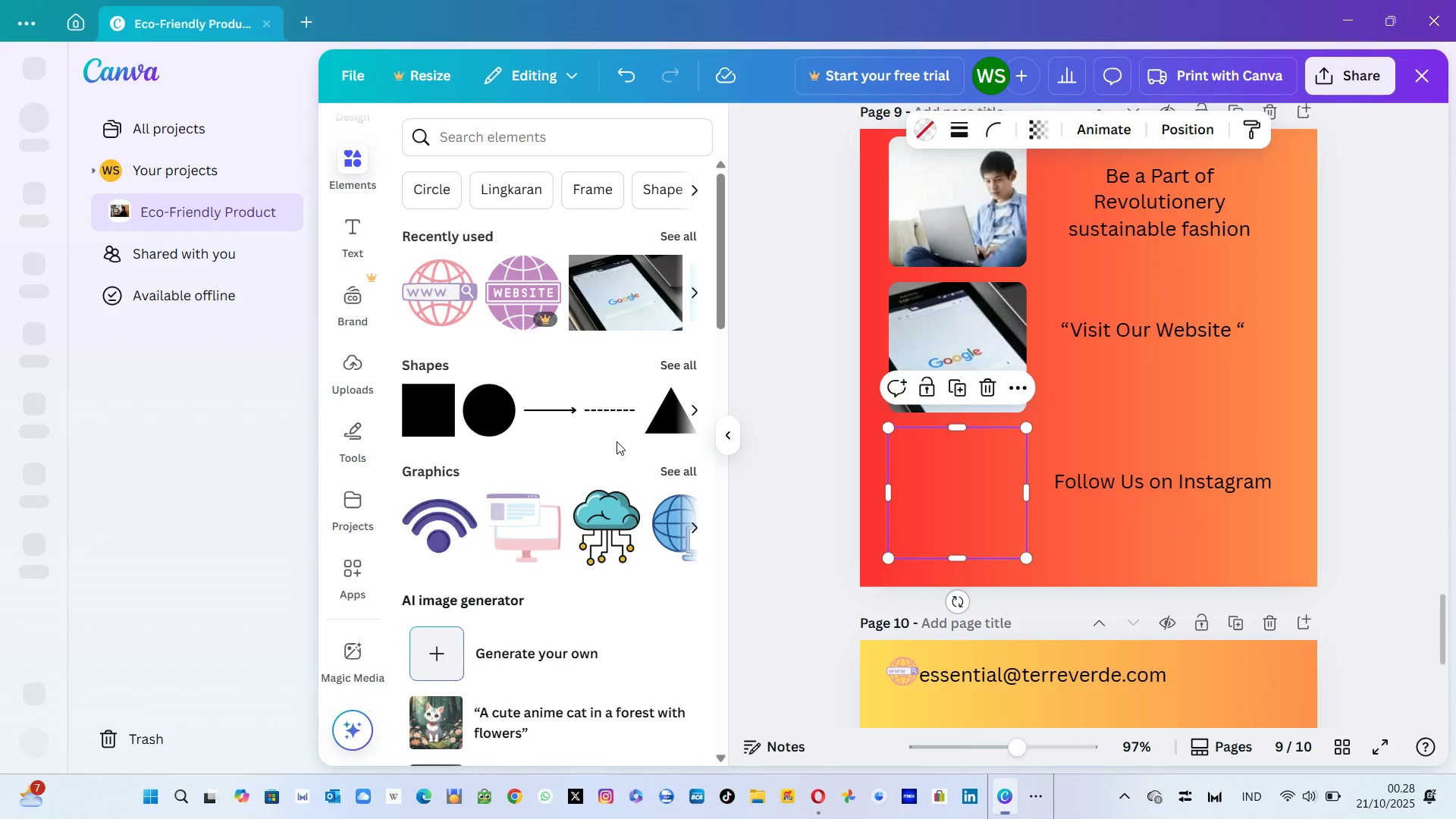 
left_click([536, 148])
 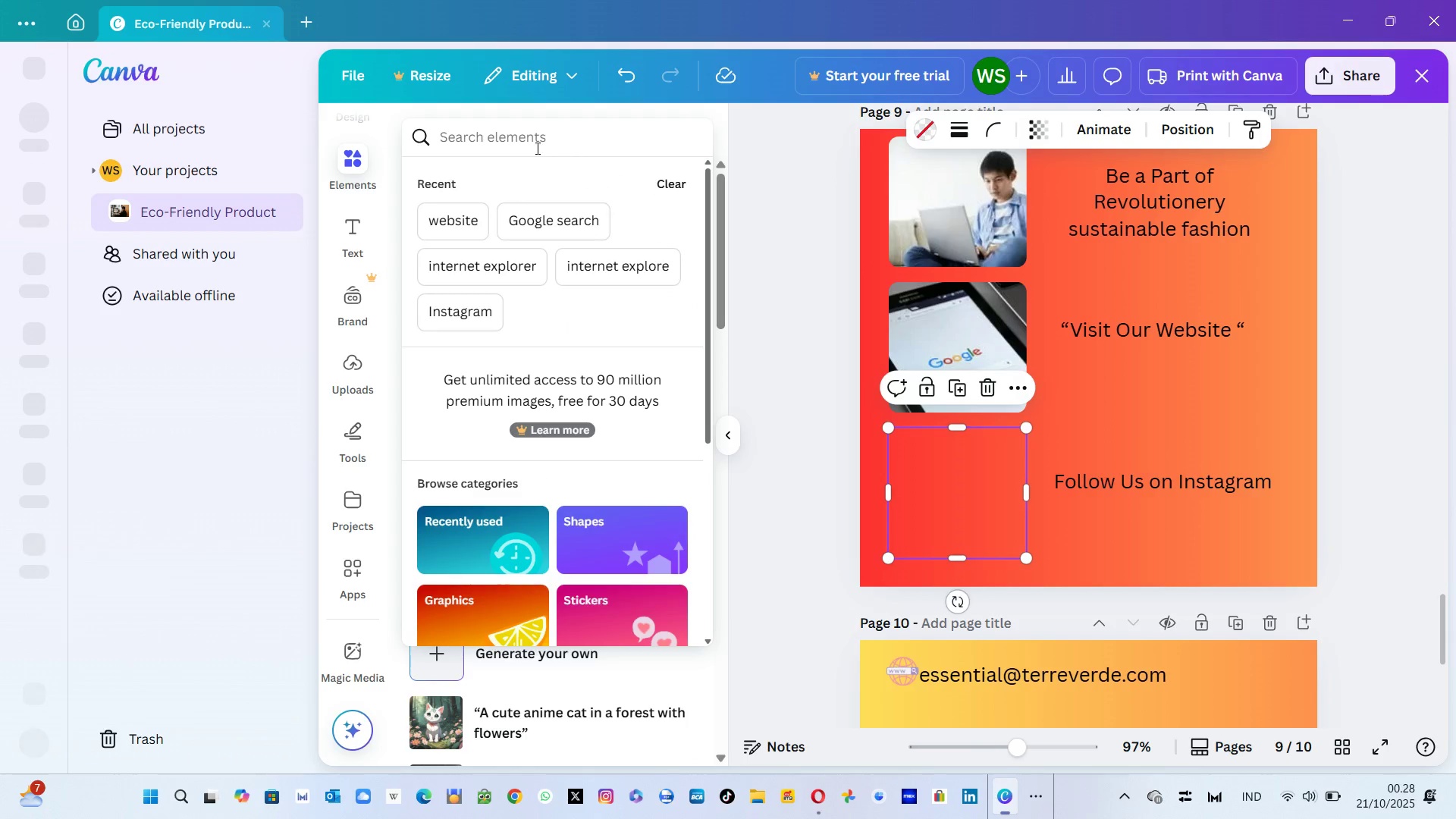 
type(instagram)
 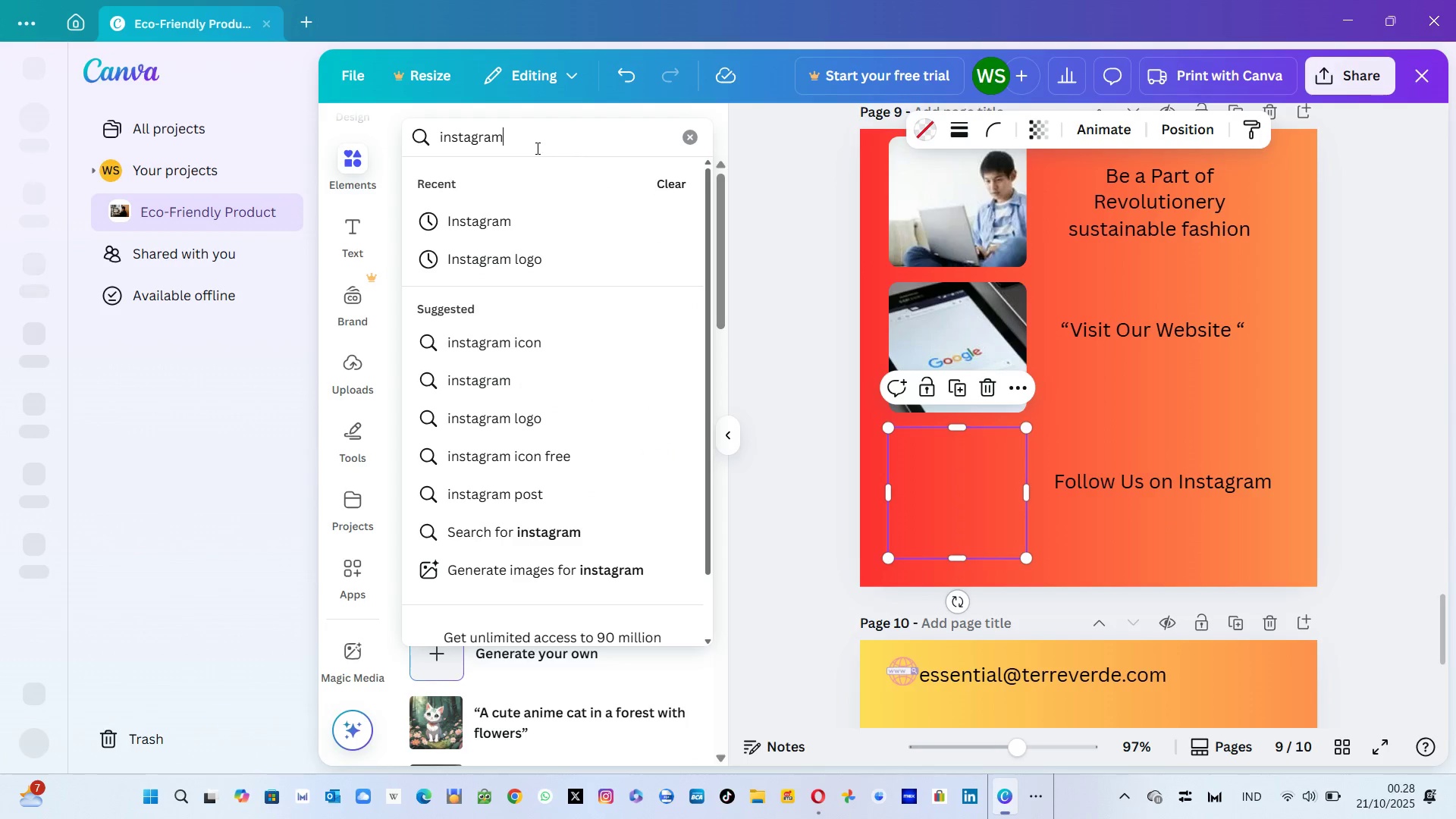 
key(Enter)
 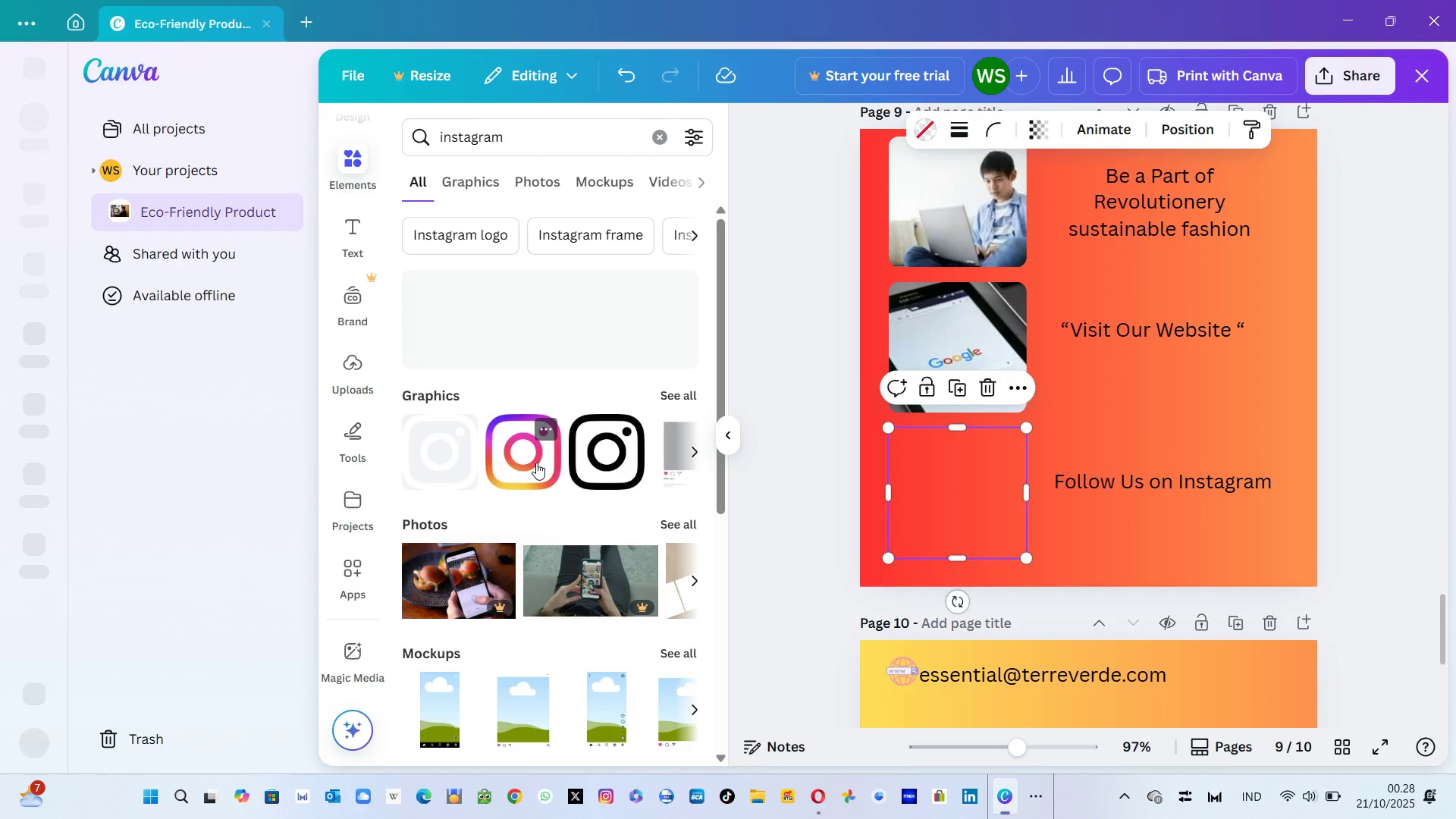 
wait(5.5)
 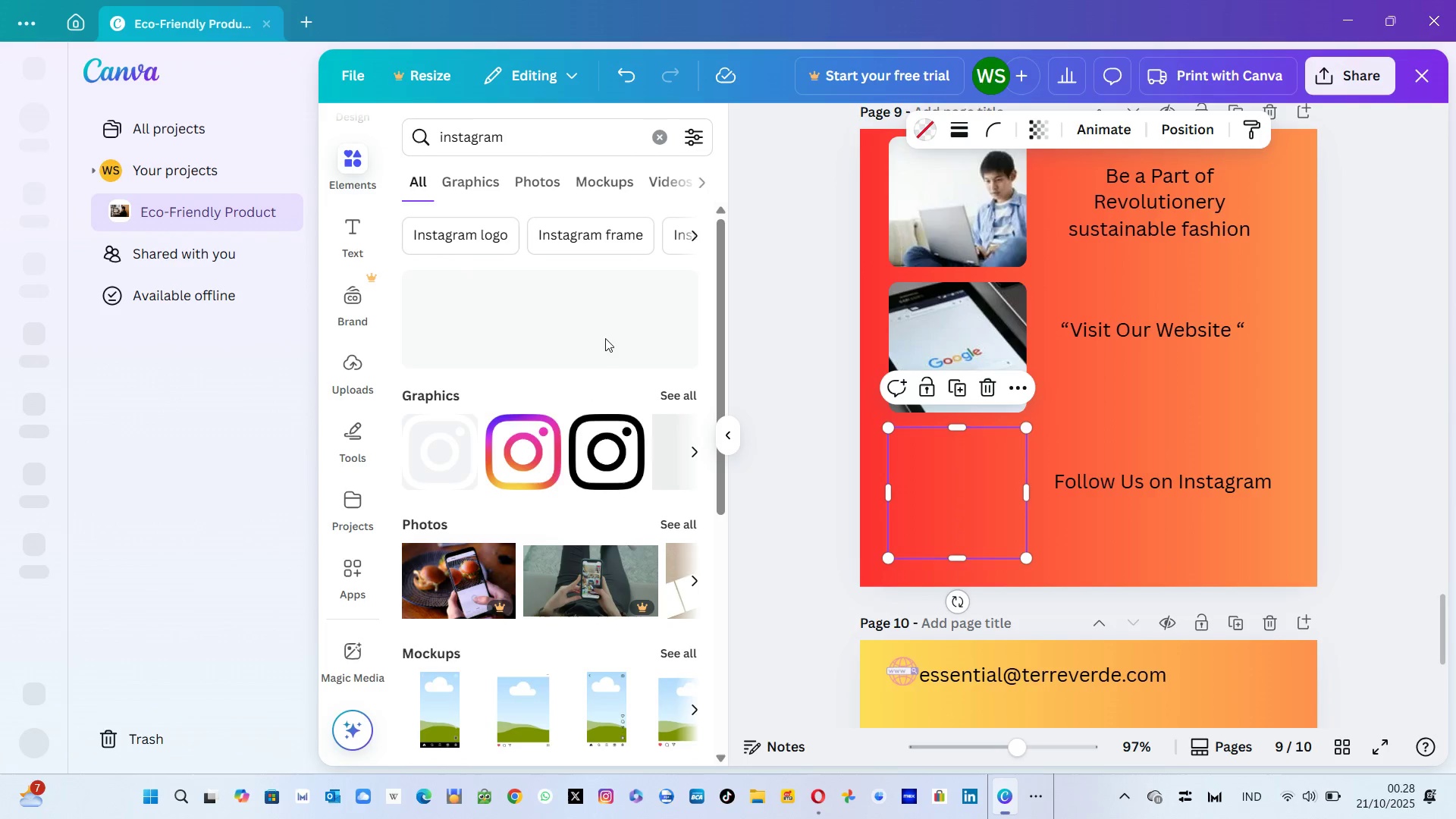 
left_click([536, 463])
 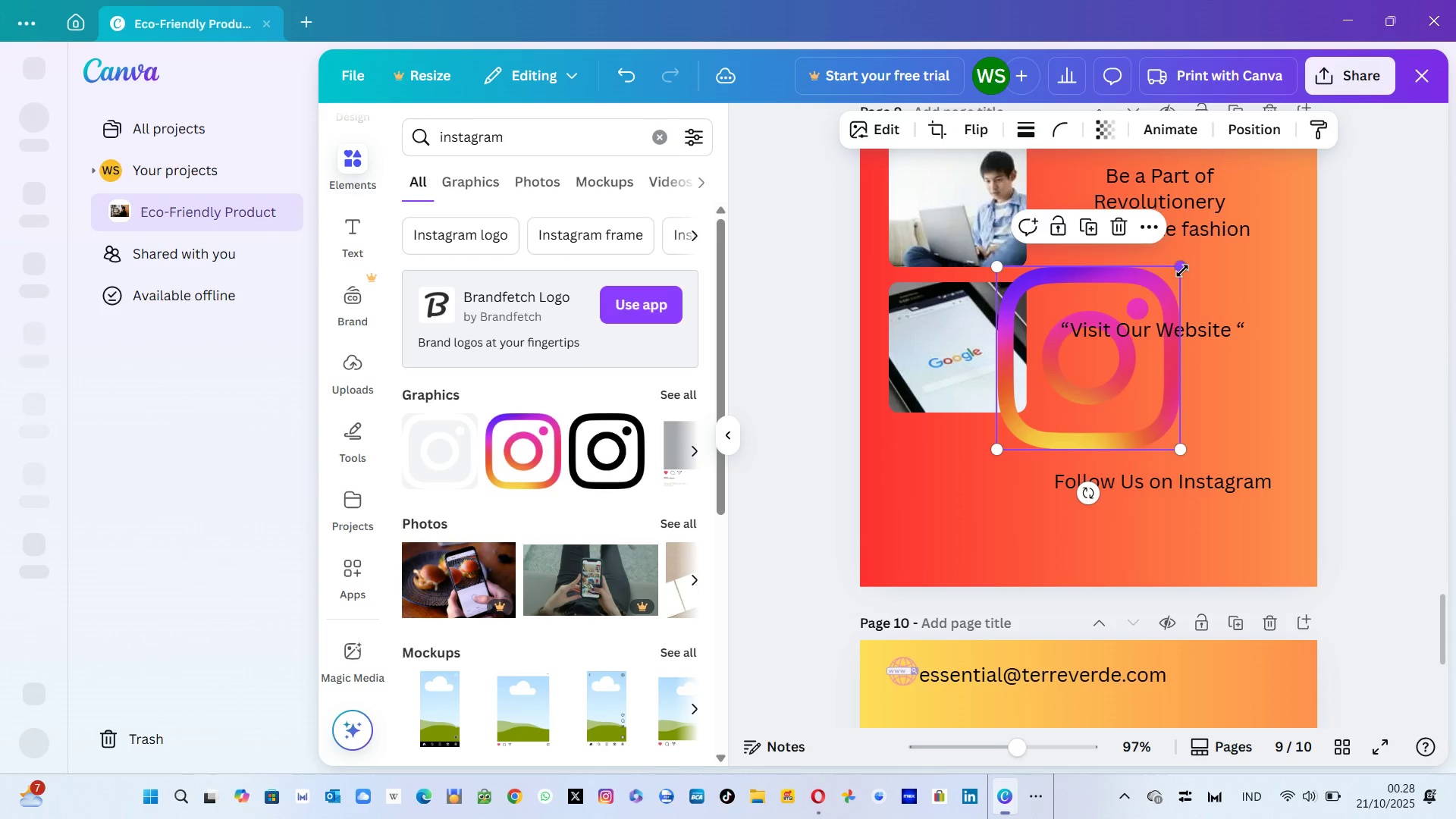 
left_click([1182, 271])
 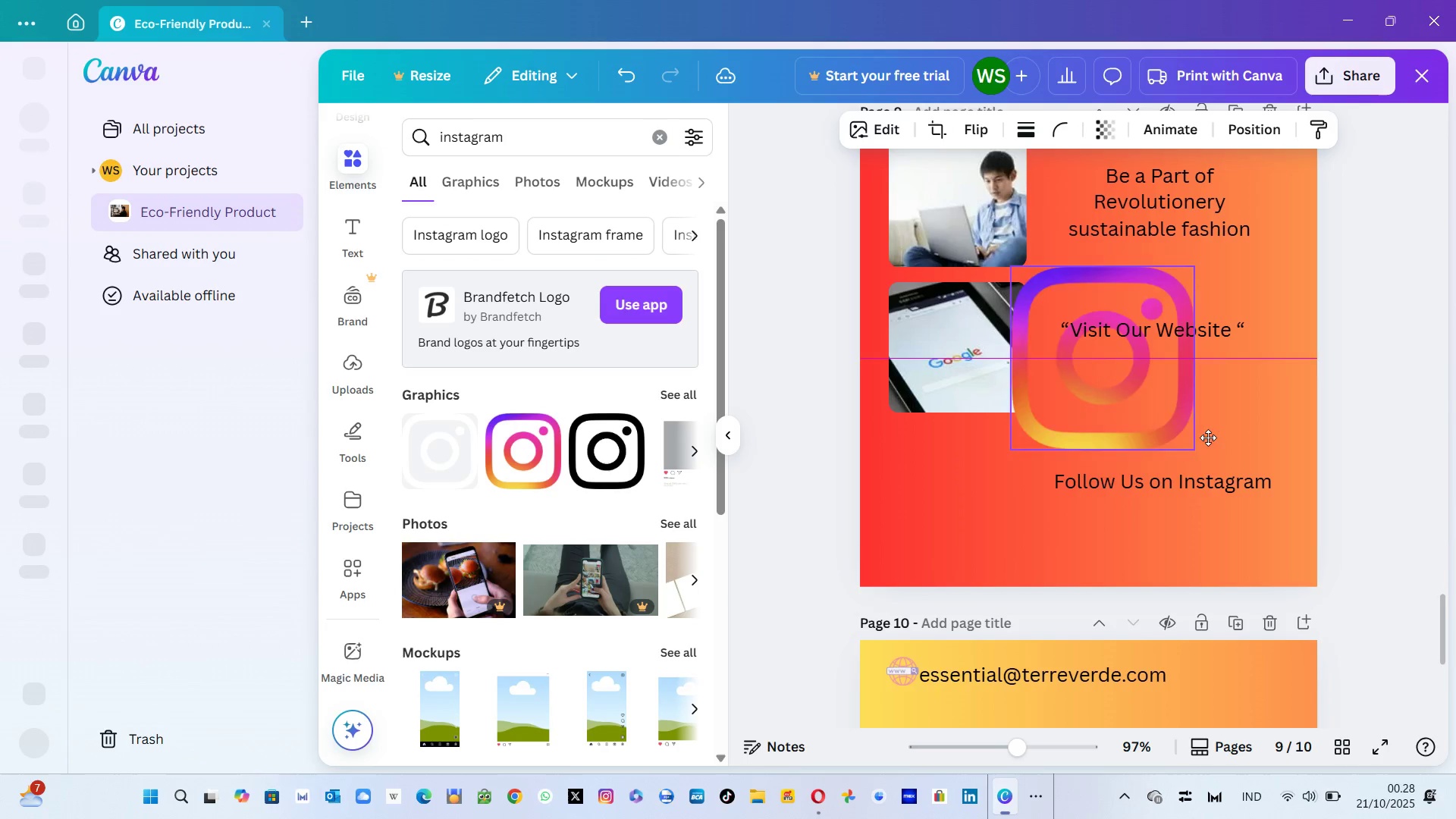 
key(Control+Z)
 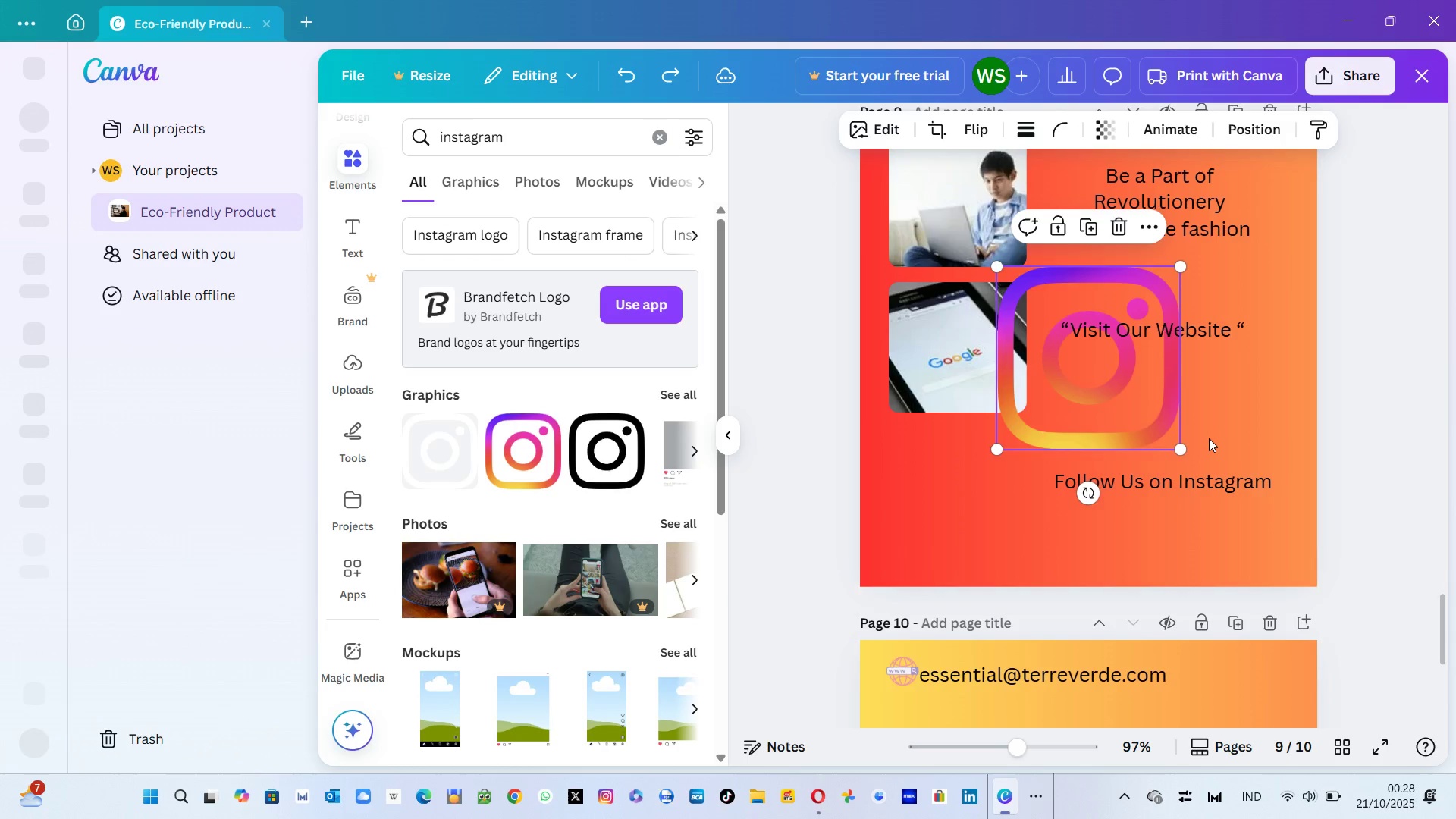 
key(Control+Z)
 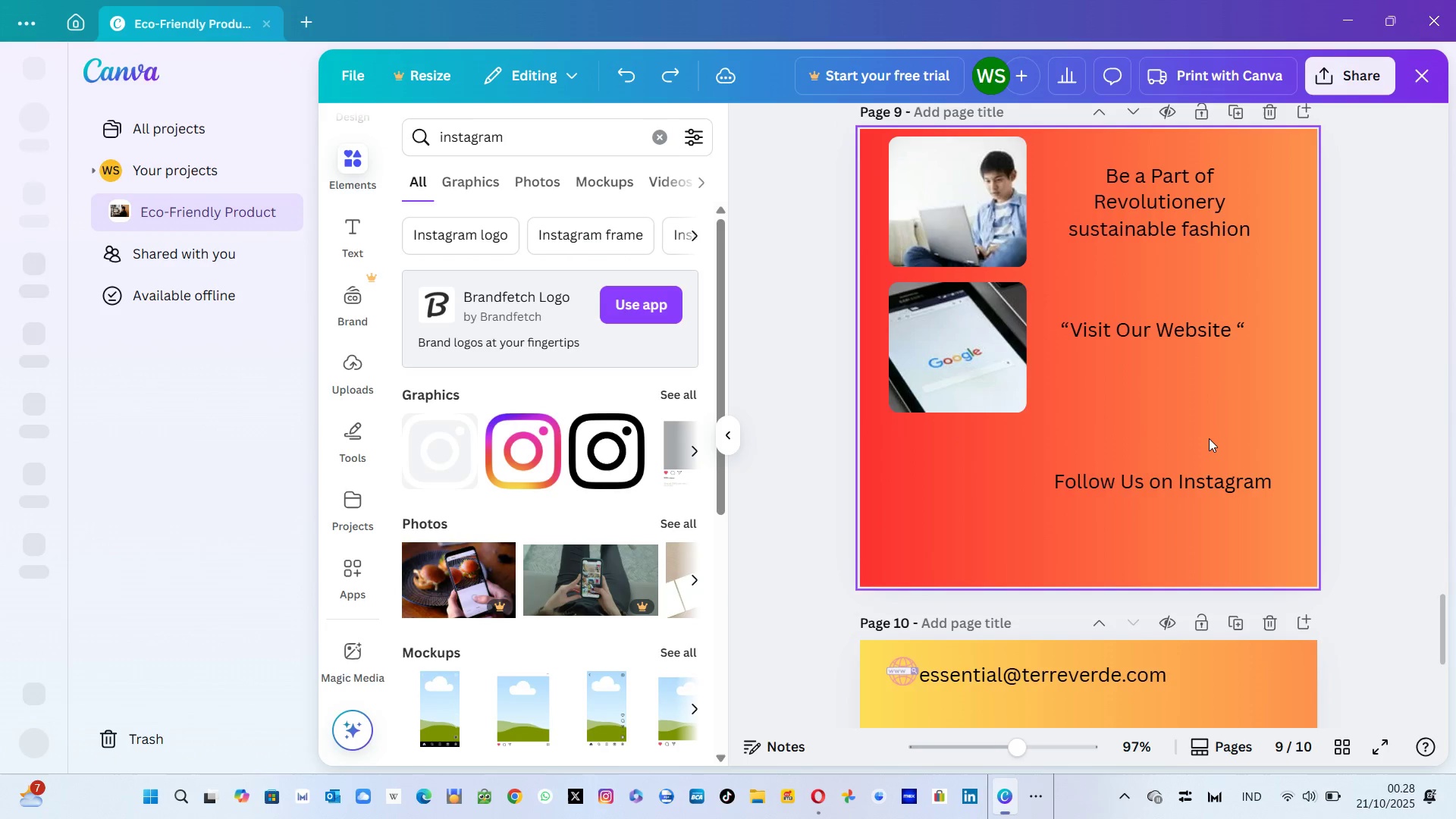 
key(Control+Z)
 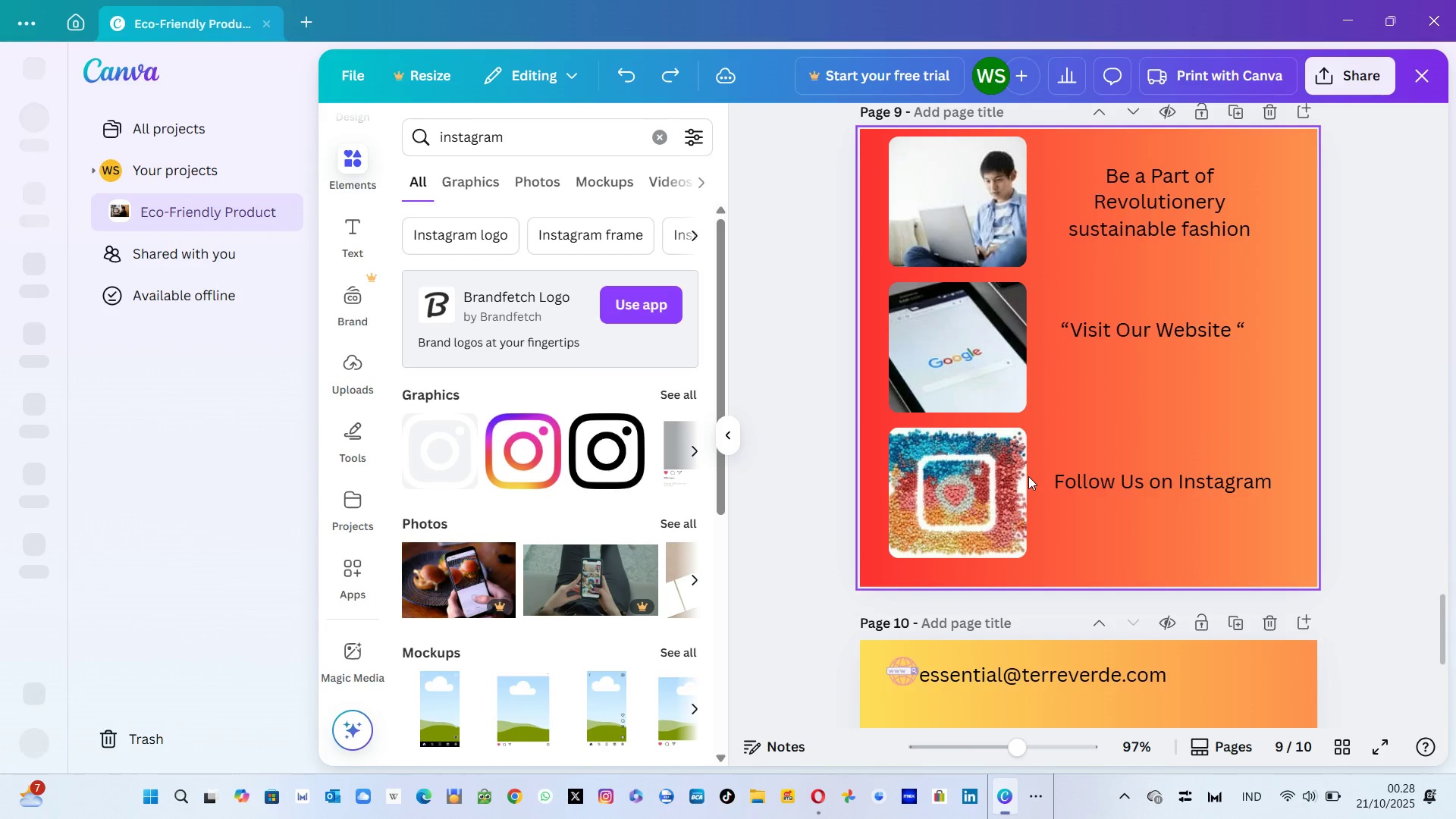 
left_click([960, 478])
 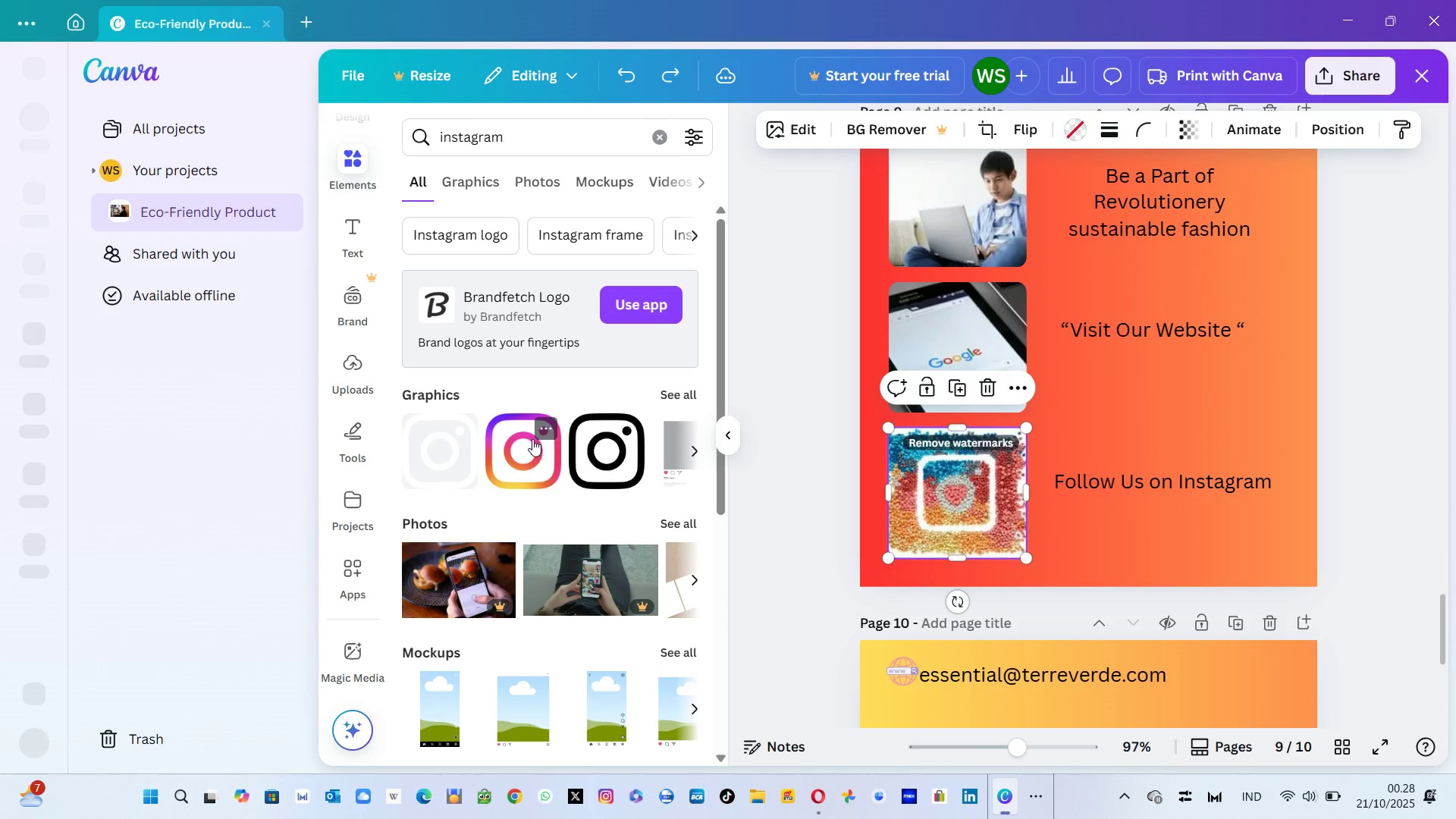 
left_click([532, 439])
 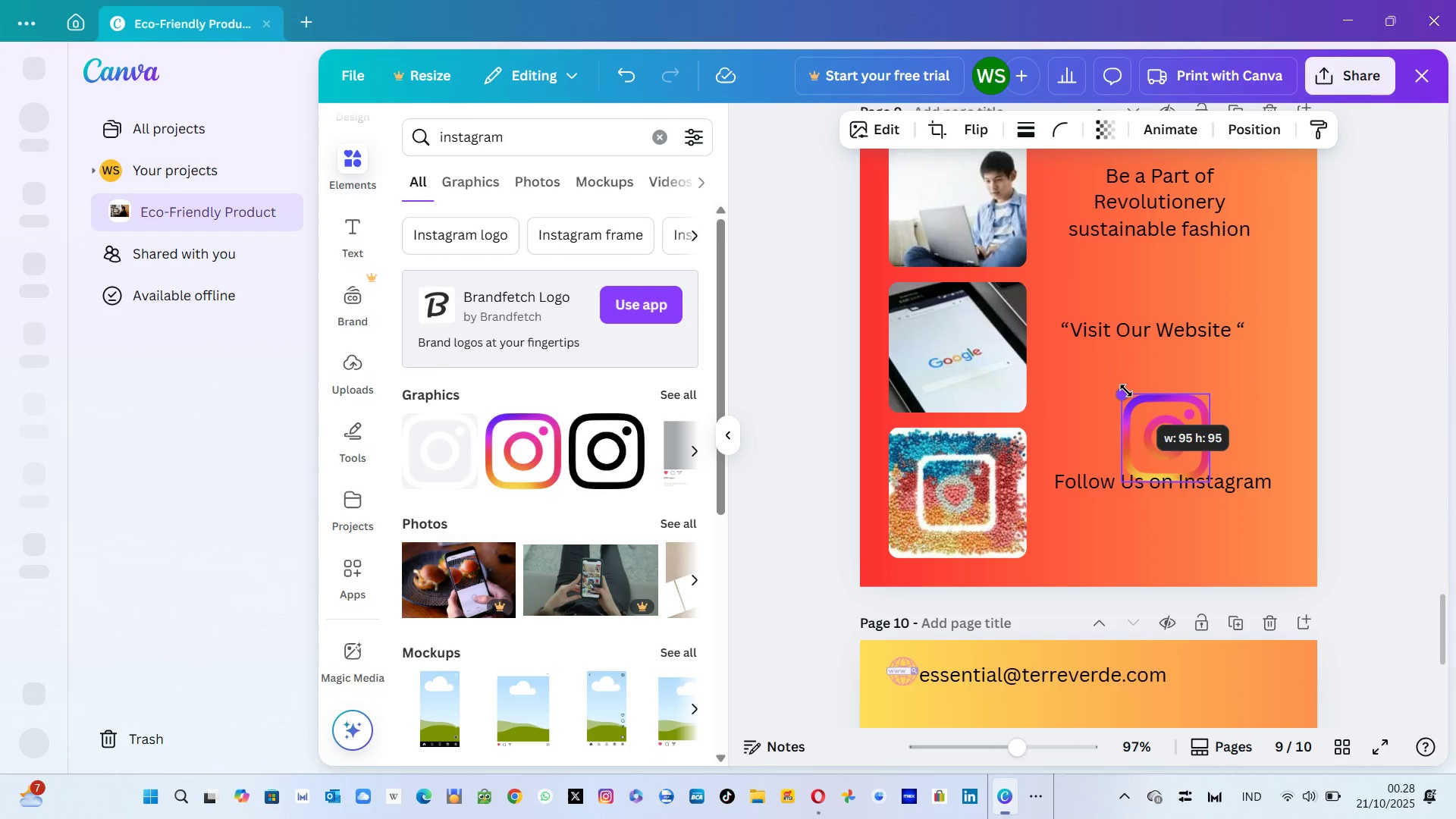 
wait(7.53)
 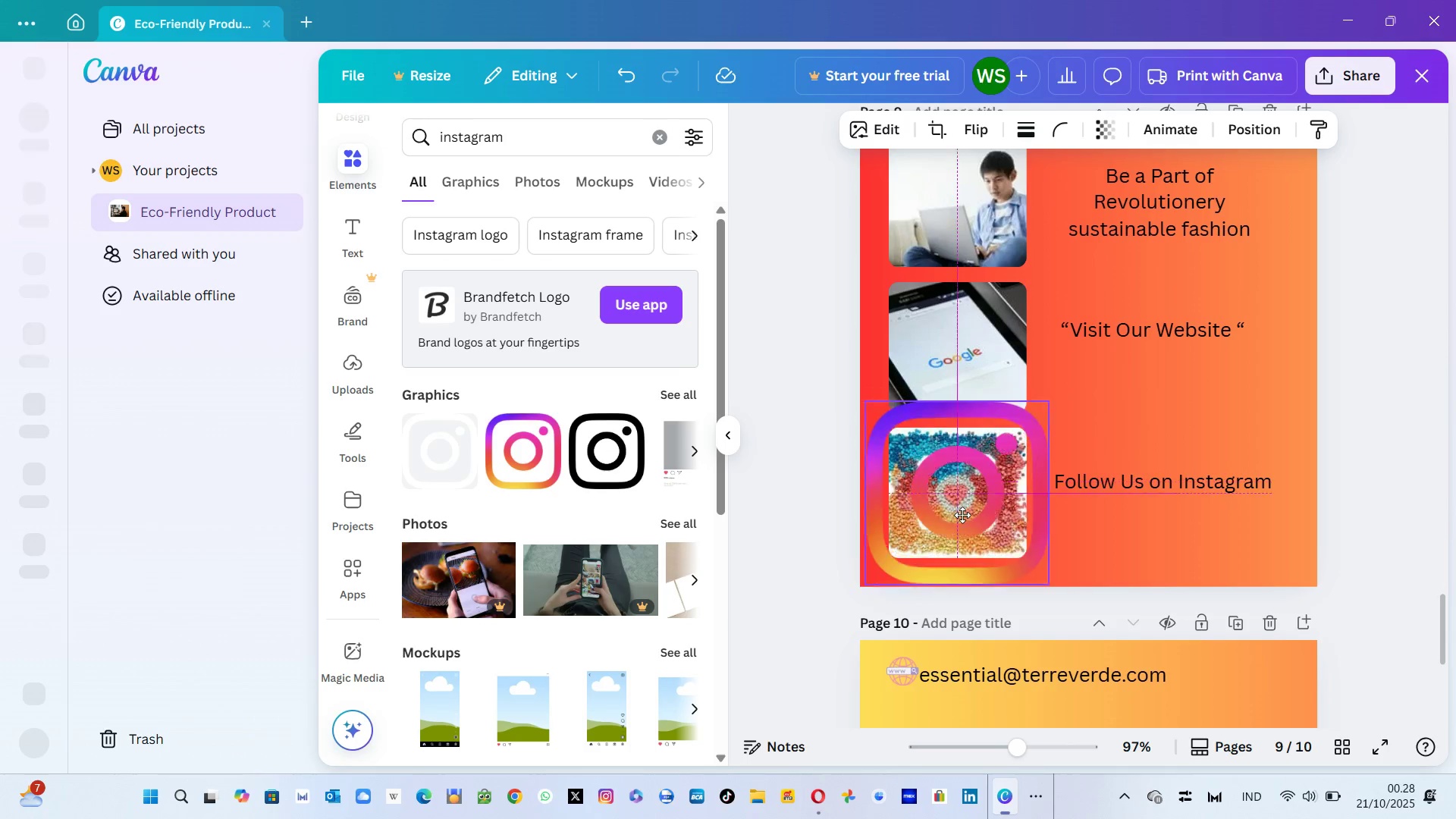 
mouse_move([955, 470])
 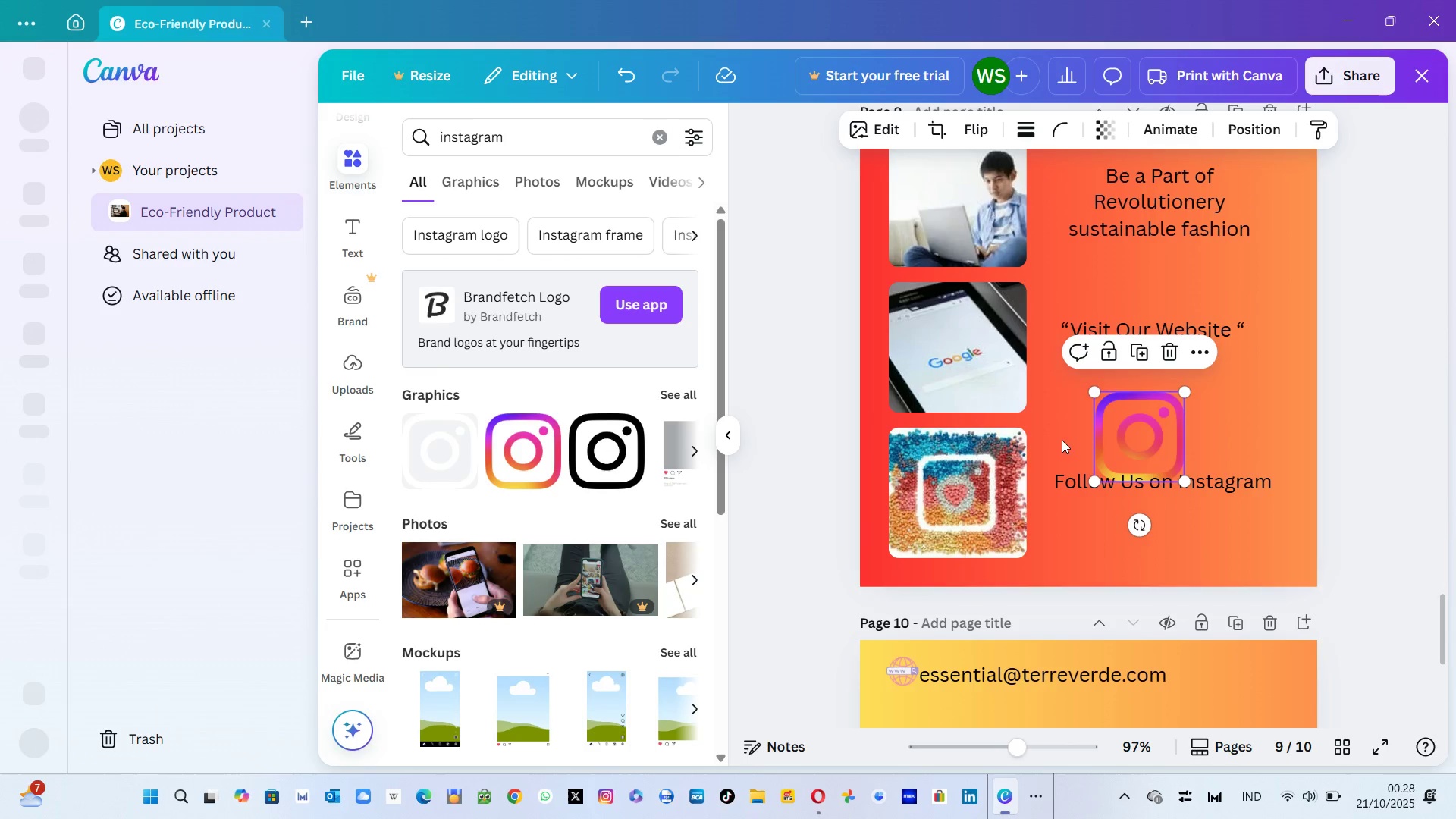 
left_click([954, 488])
 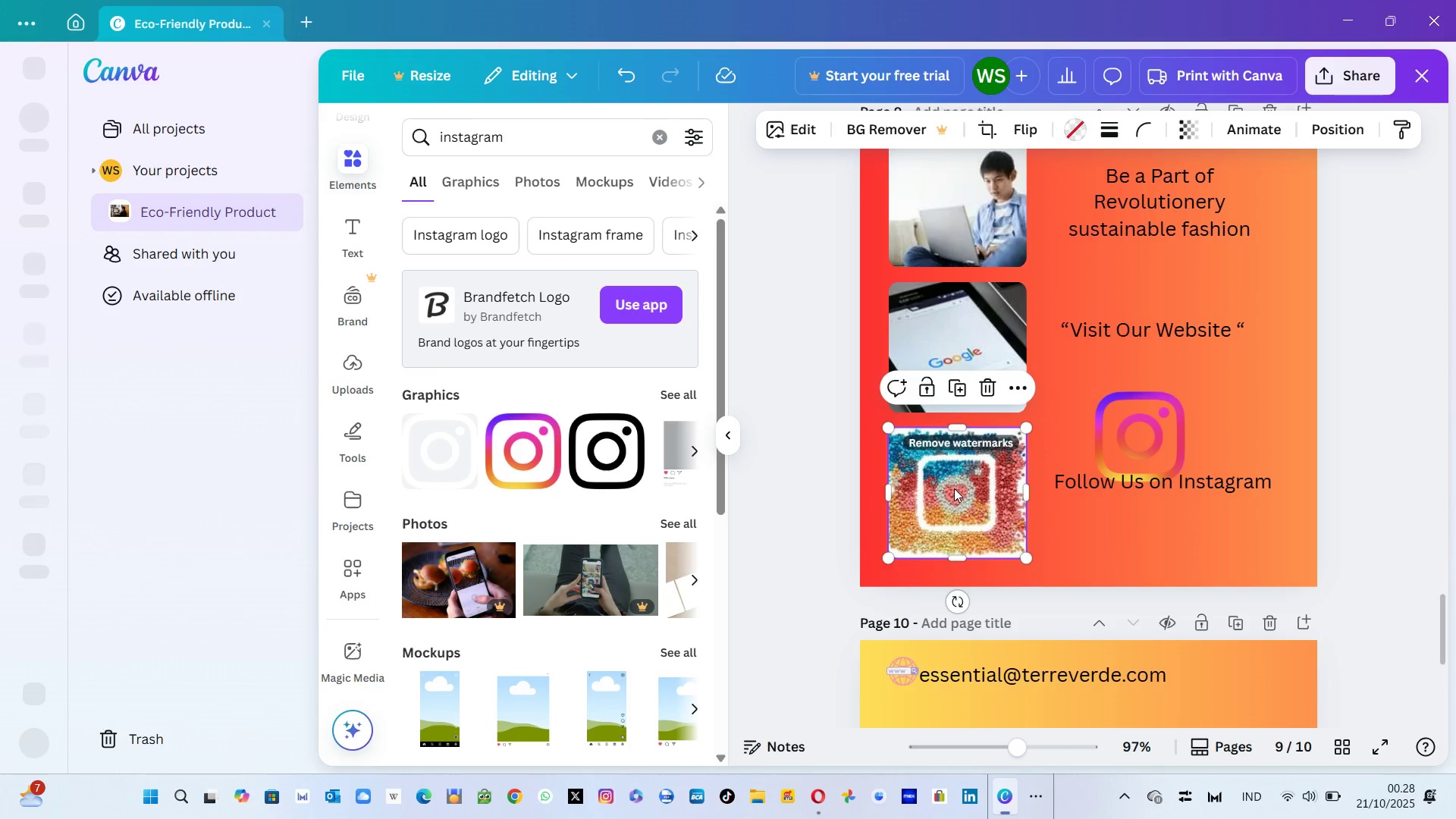 
double_click([954, 488])
 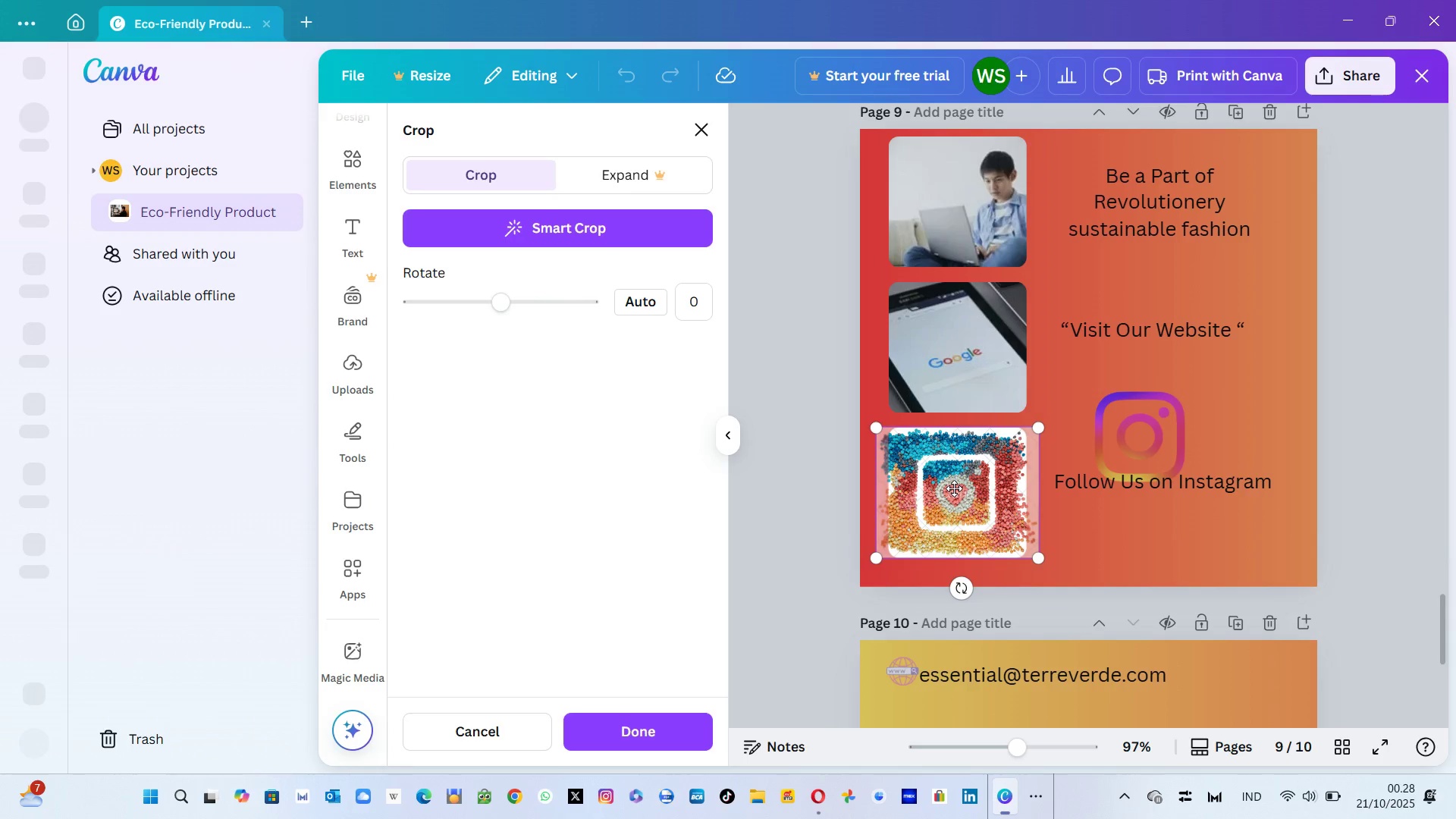 
wait(8.26)
 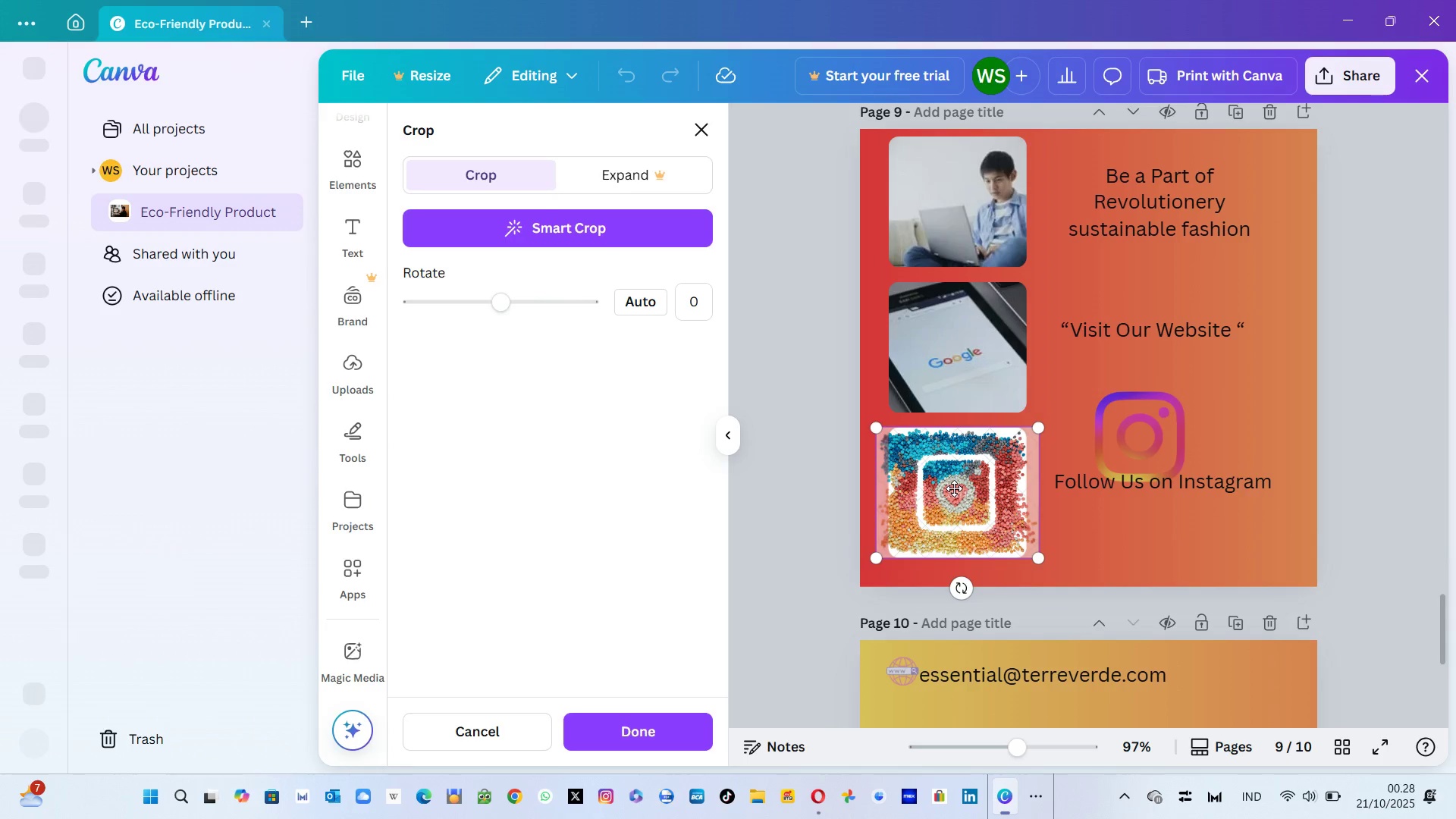 
key(Delete)
 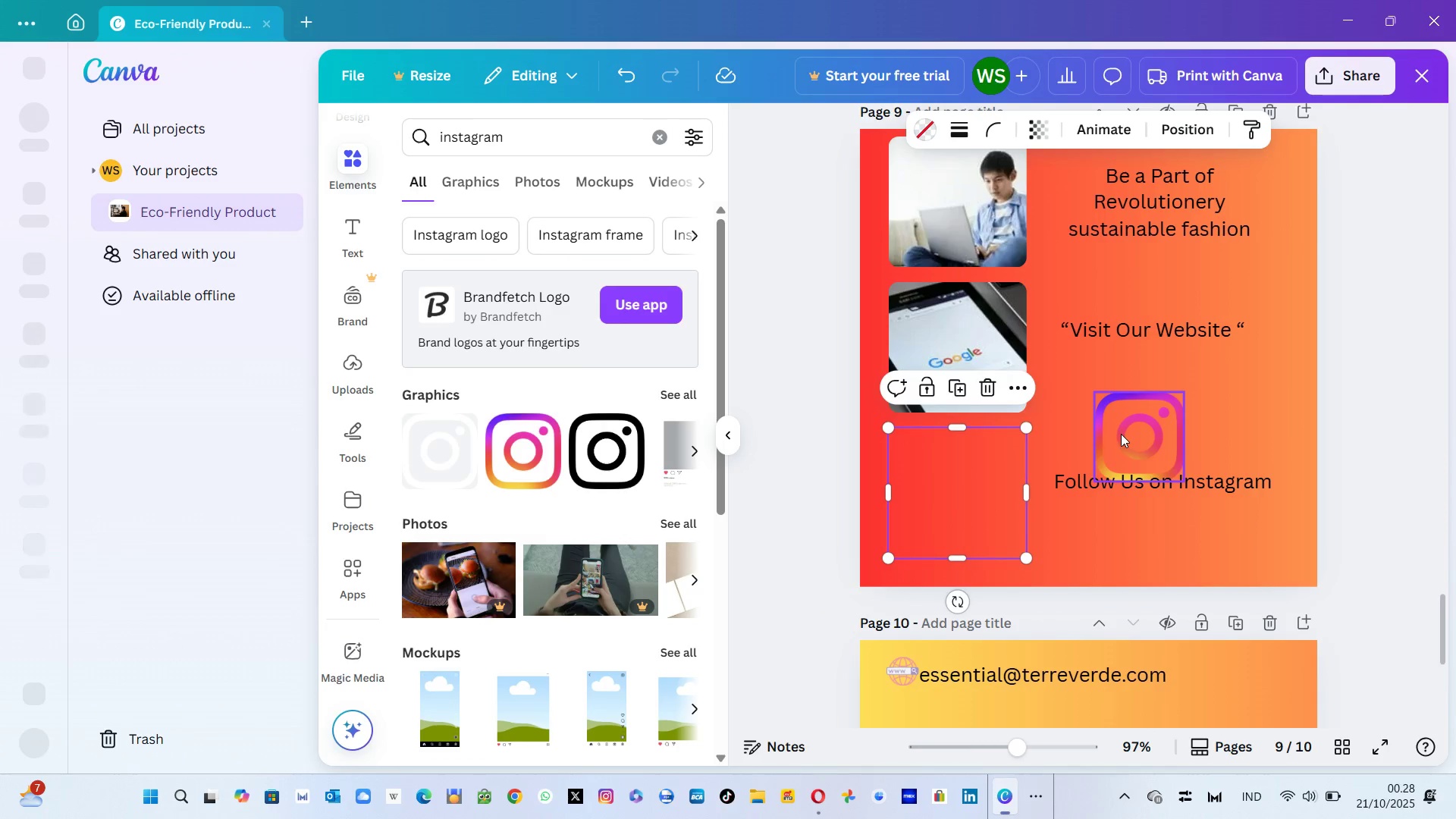 
double_click([1121, 434])
 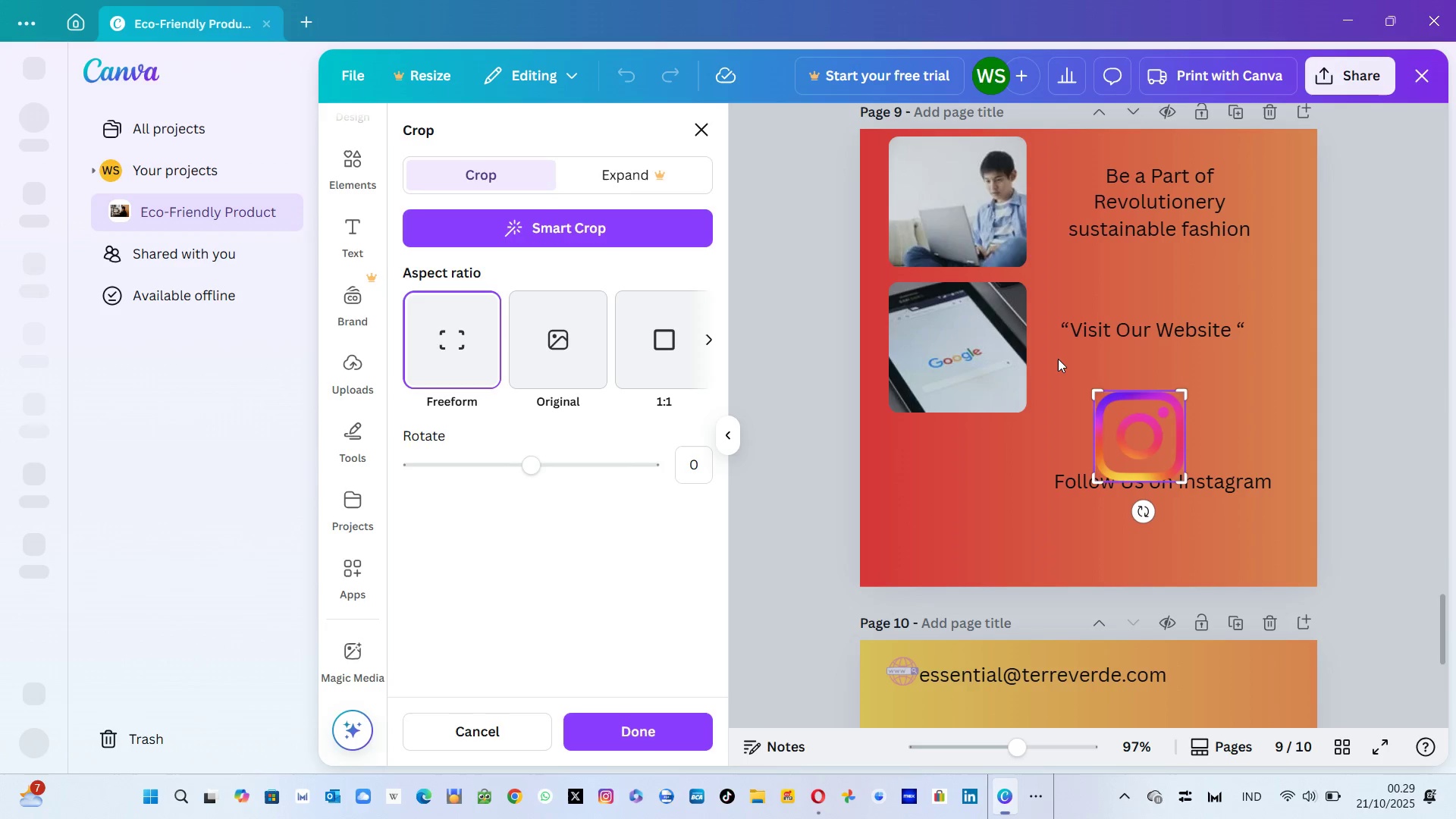 
wait(6.36)
 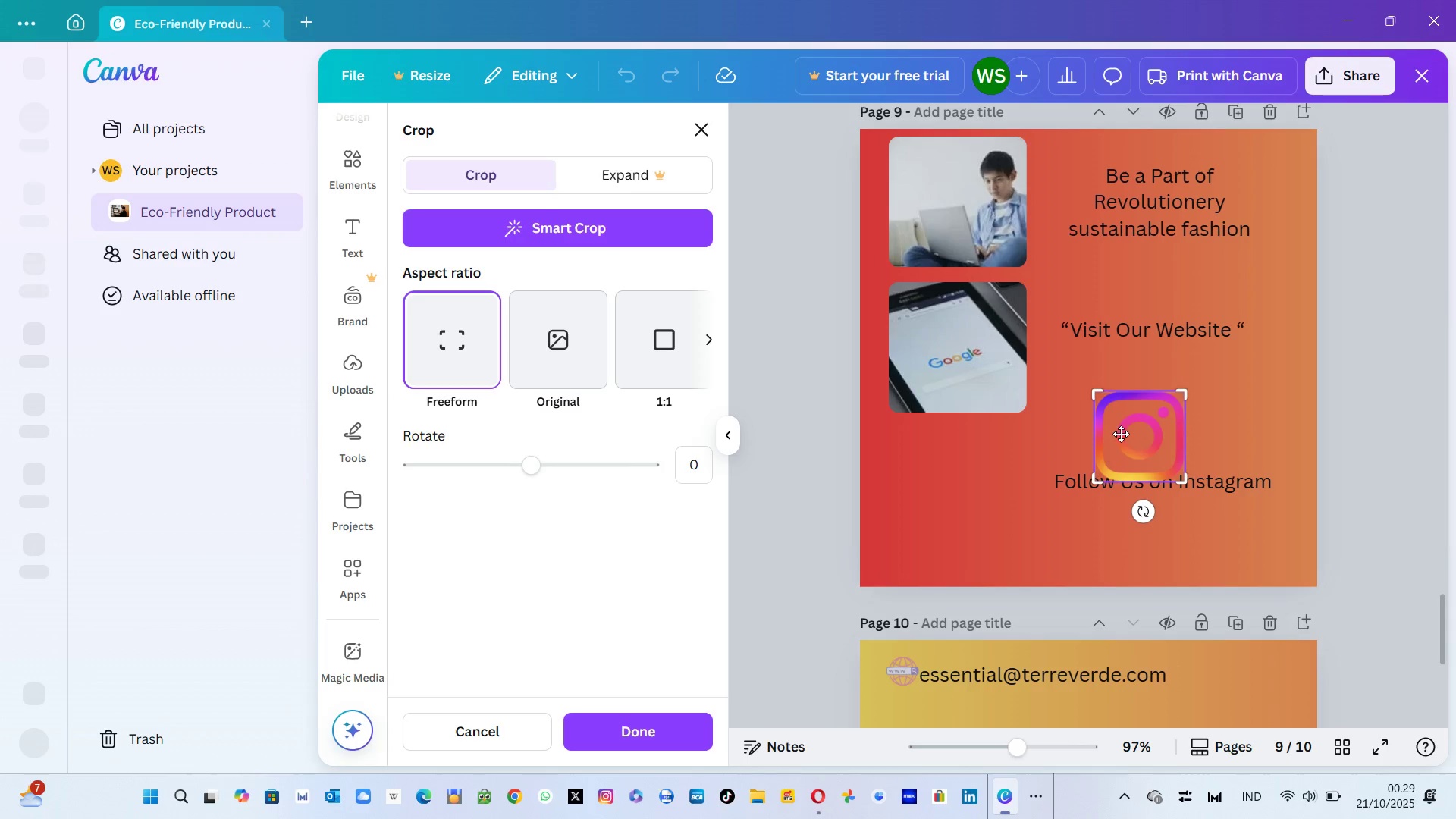 
left_click([698, 119])
 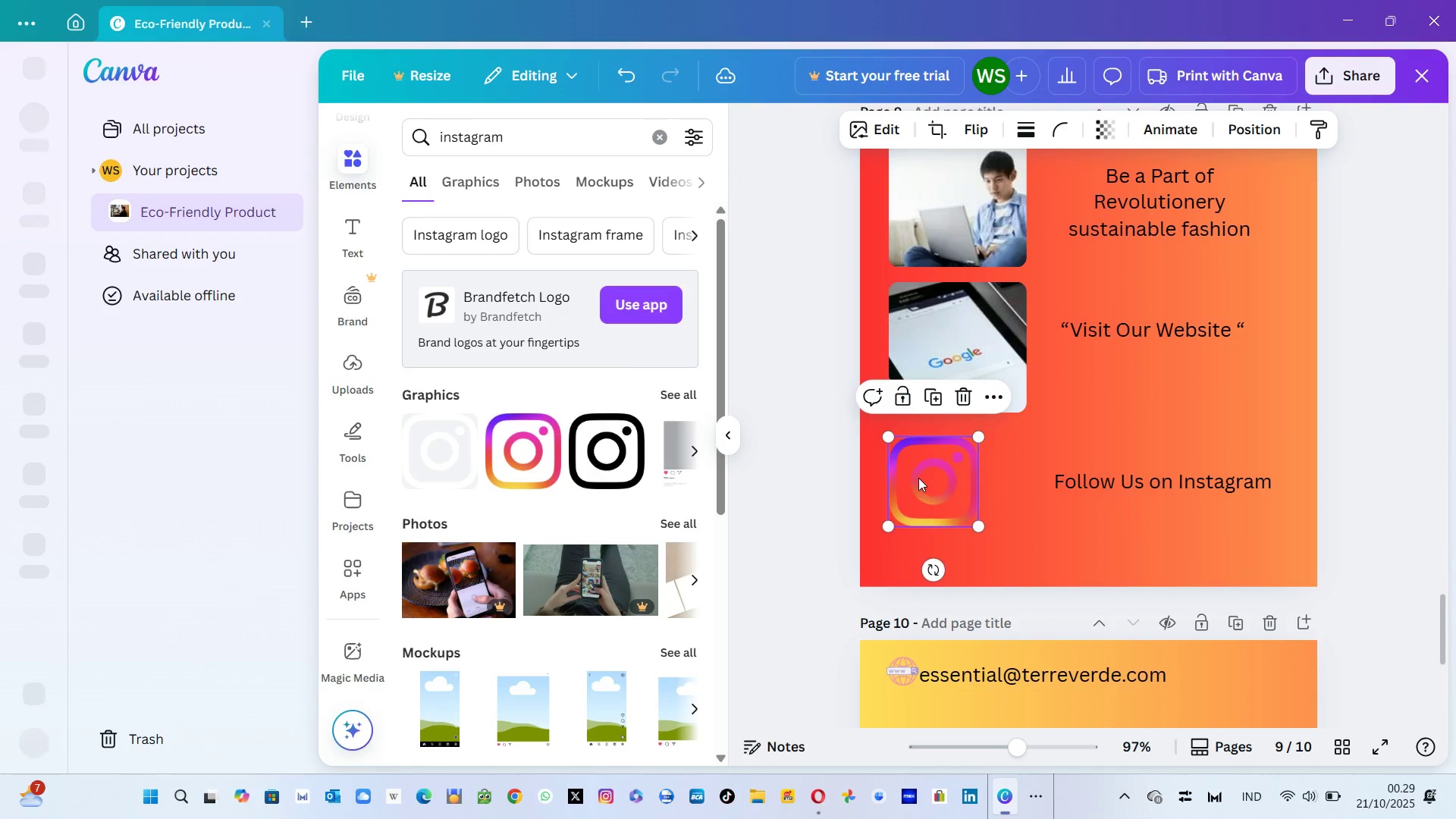 
wait(8.54)
 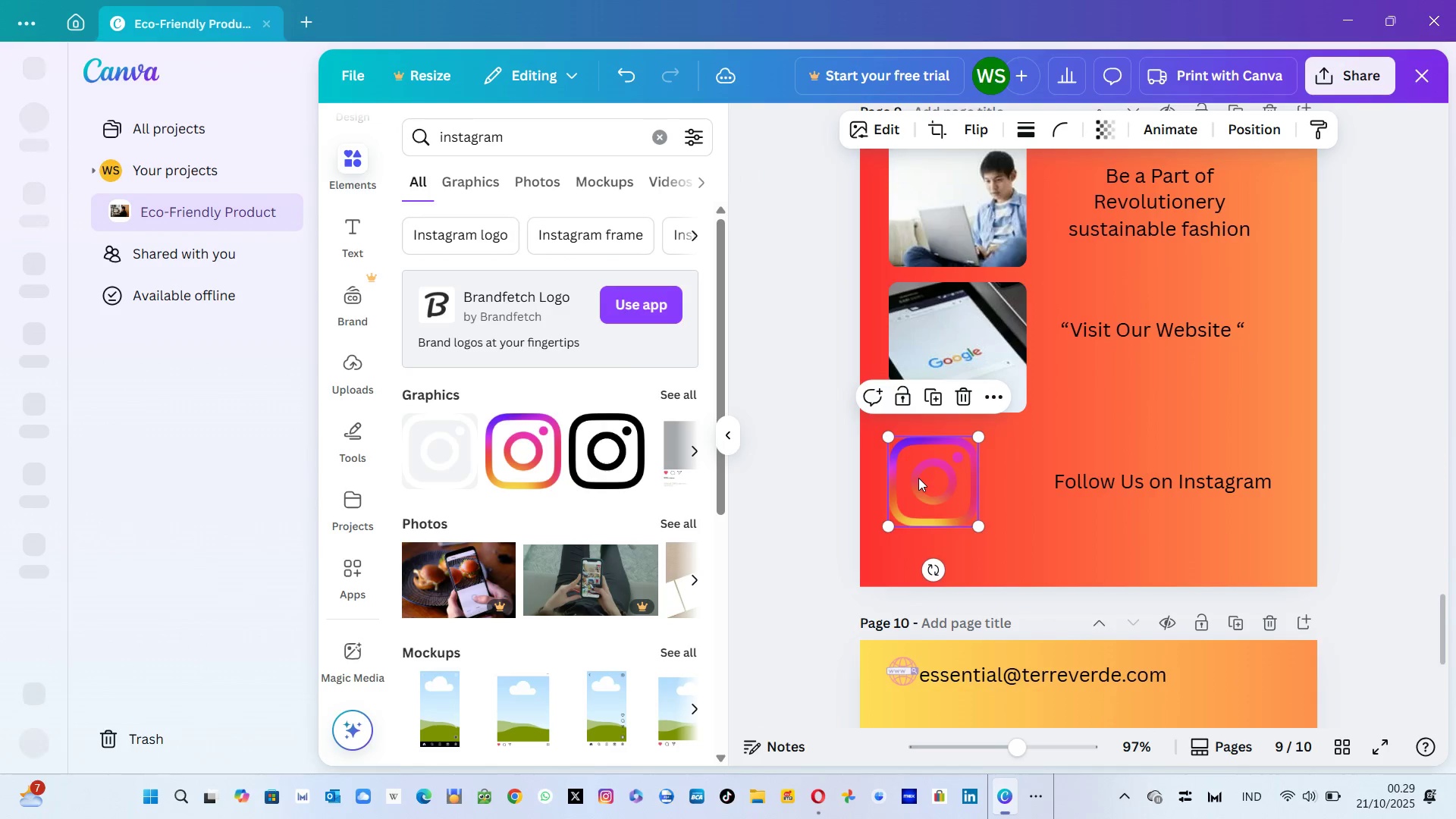 
left_click([1095, 568])
 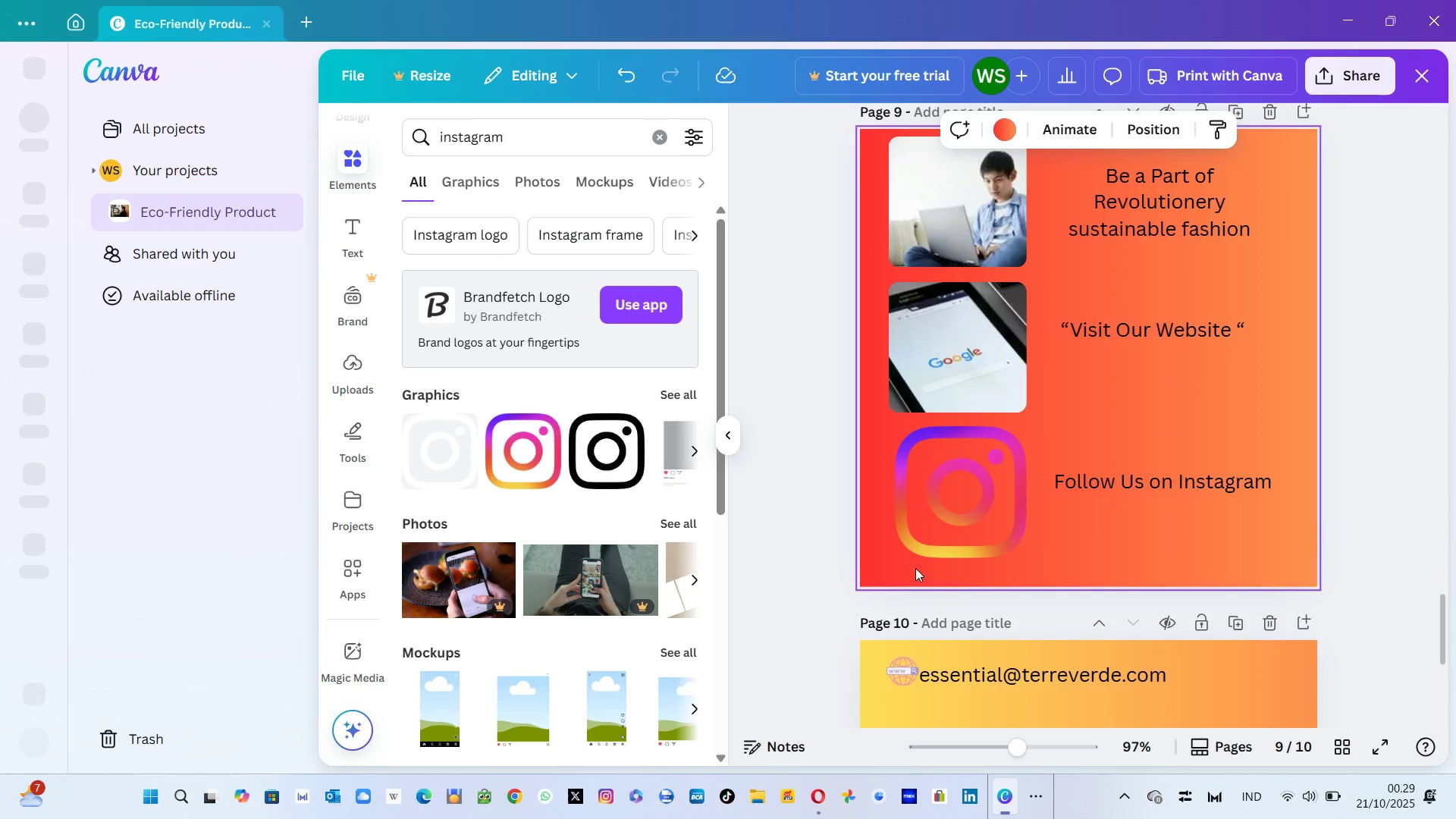 
double_click([943, 518])
 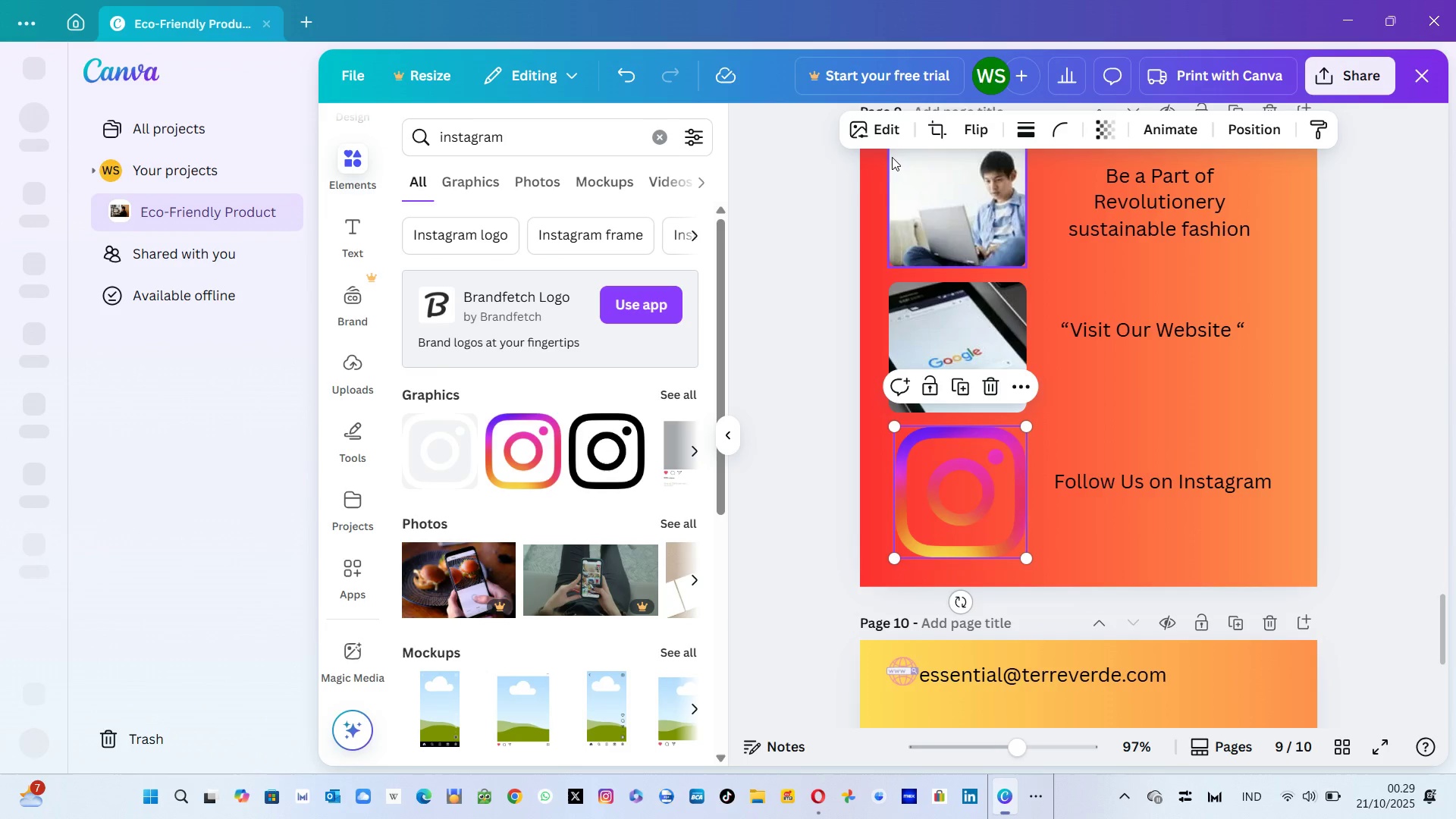 
left_click([891, 135])
 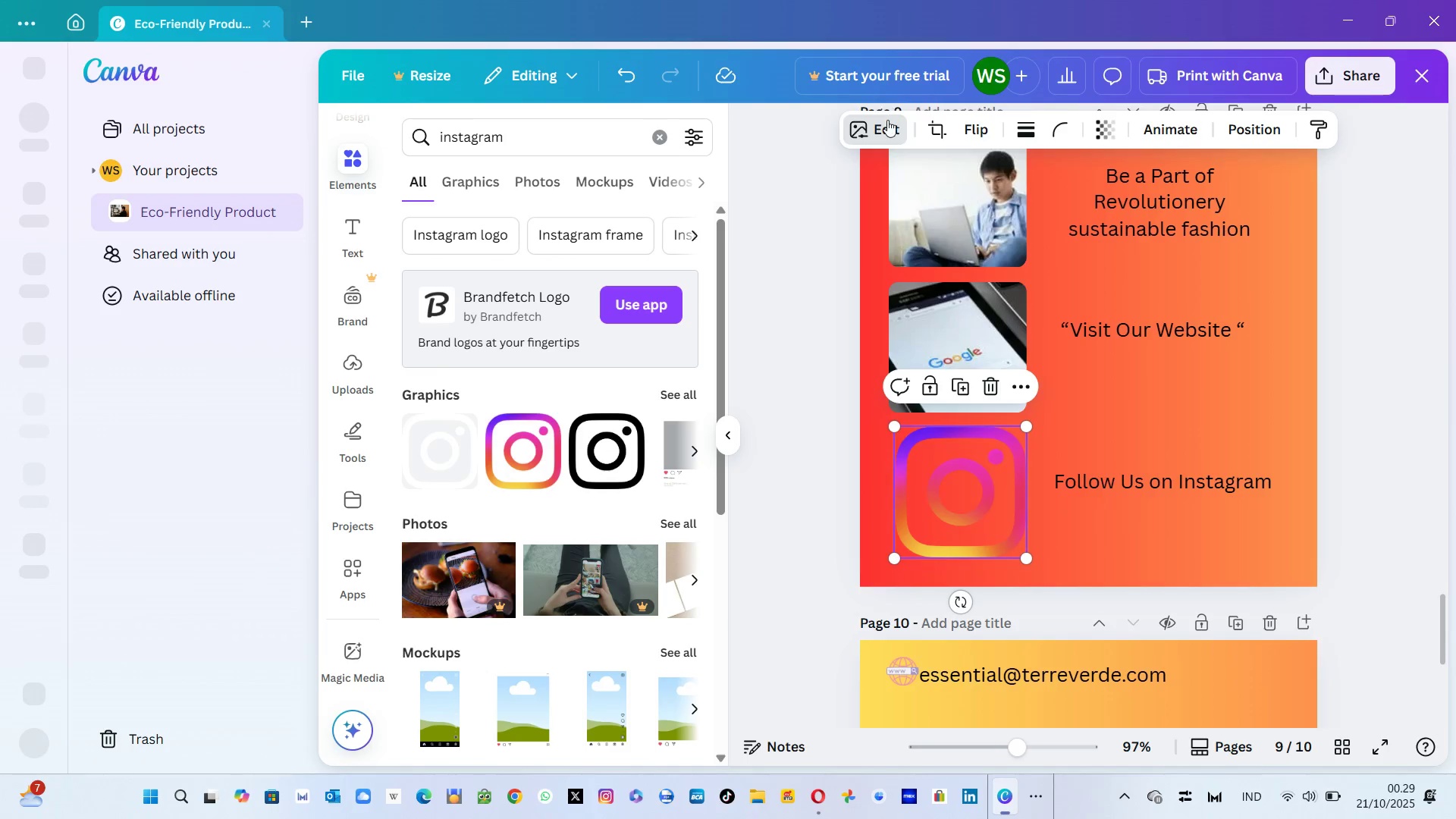 
left_click([871, 135])
 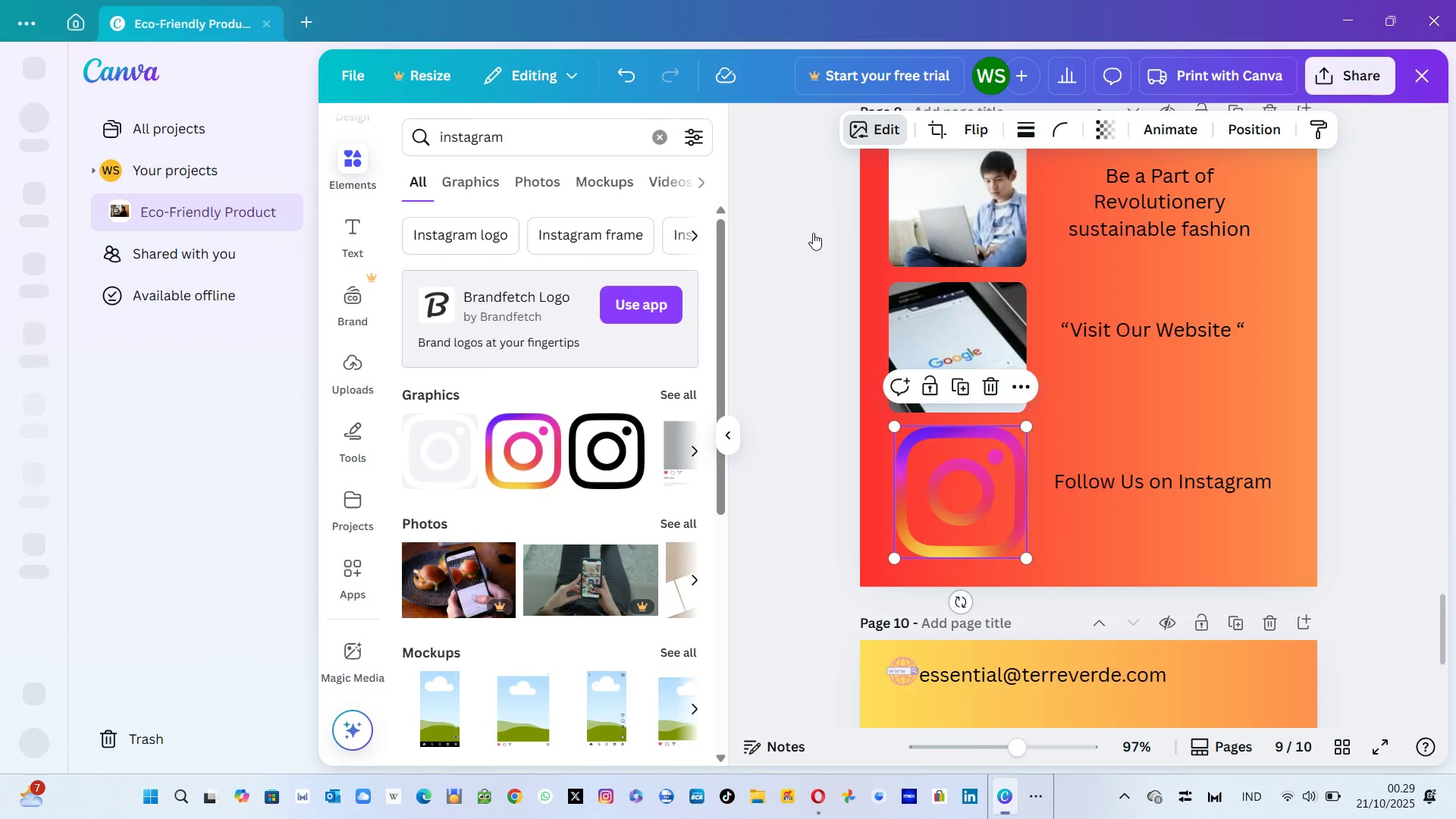 
left_click([813, 233])
 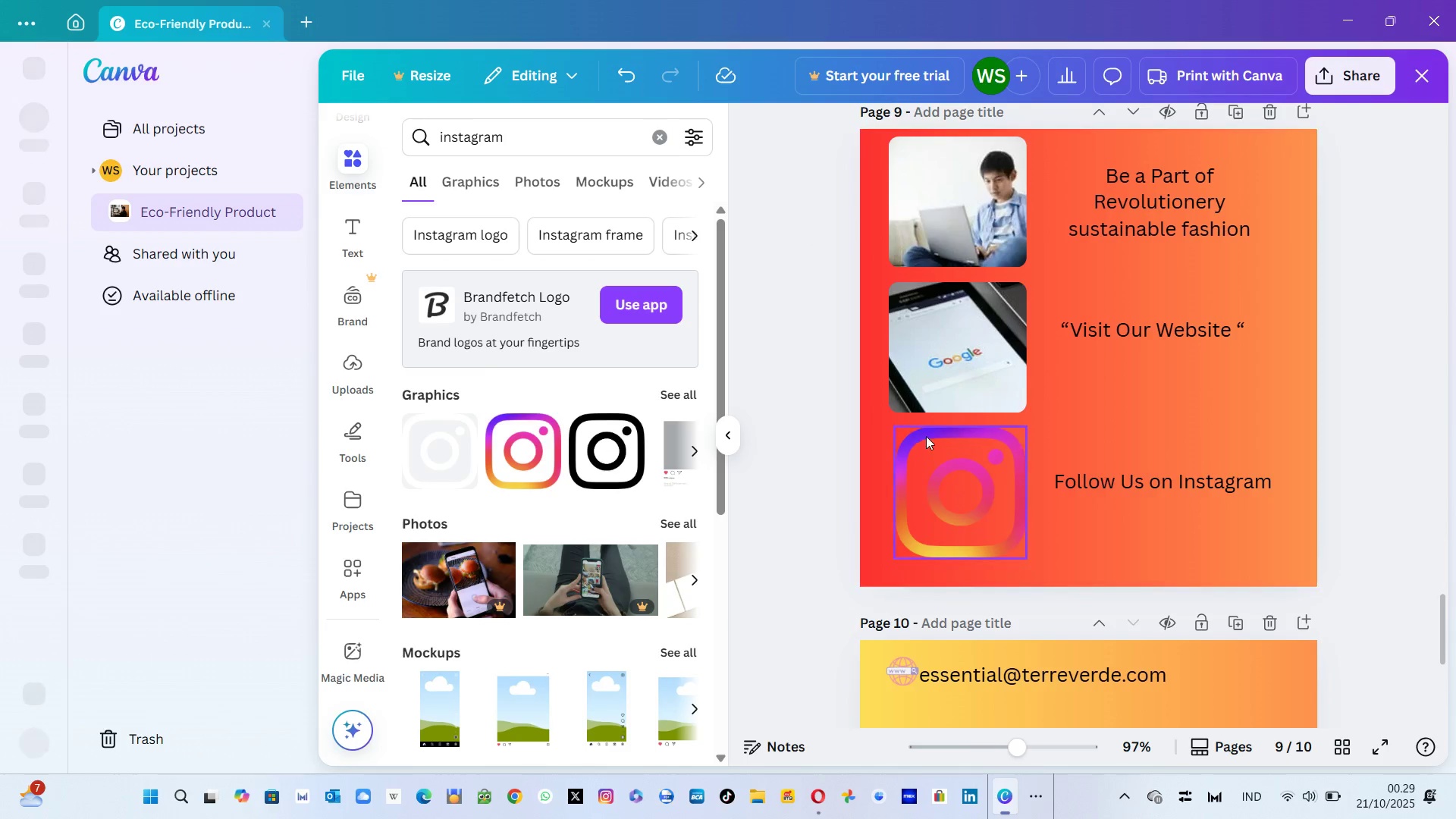 
left_click([957, 496])
 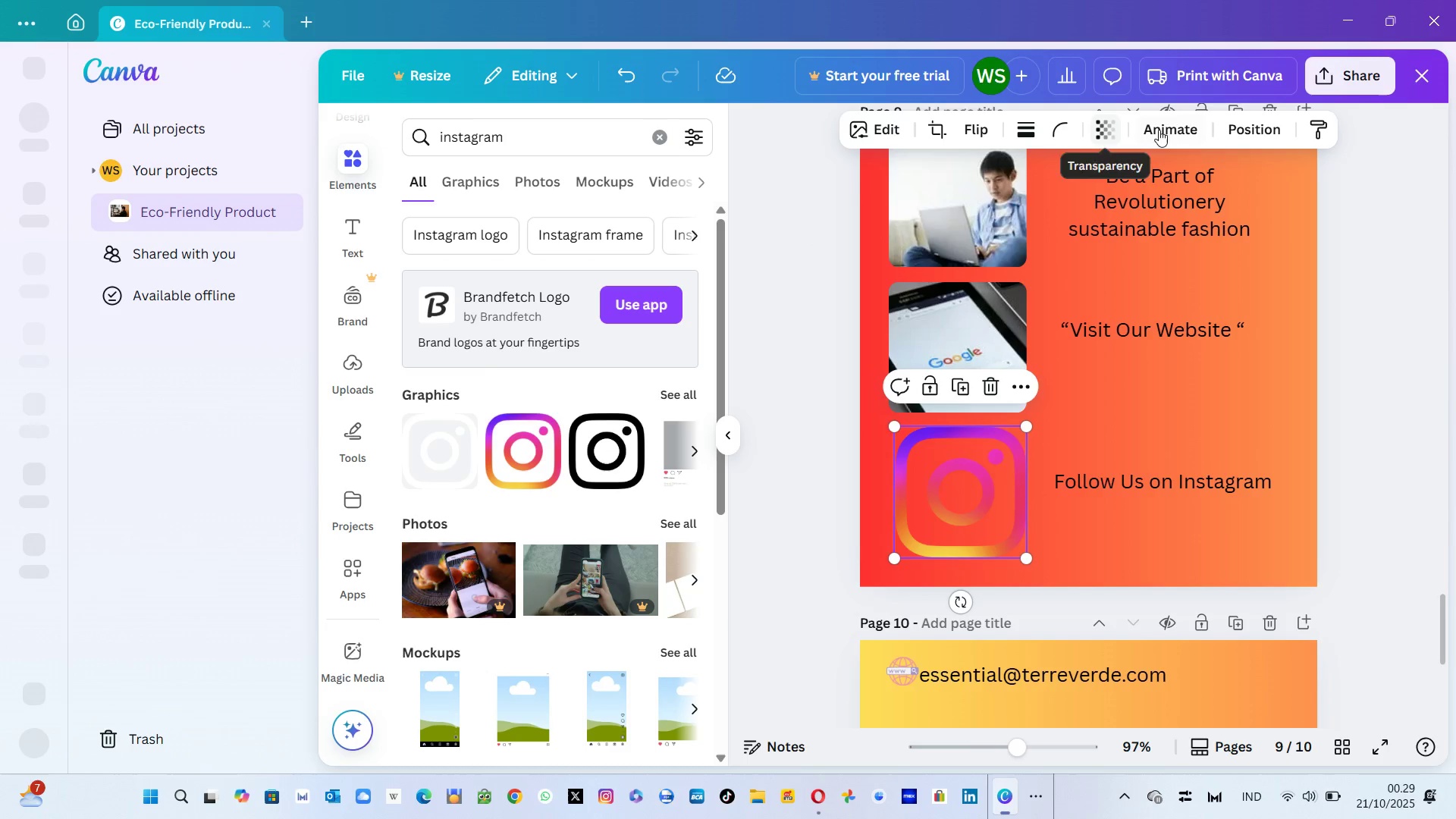 
wait(5.36)
 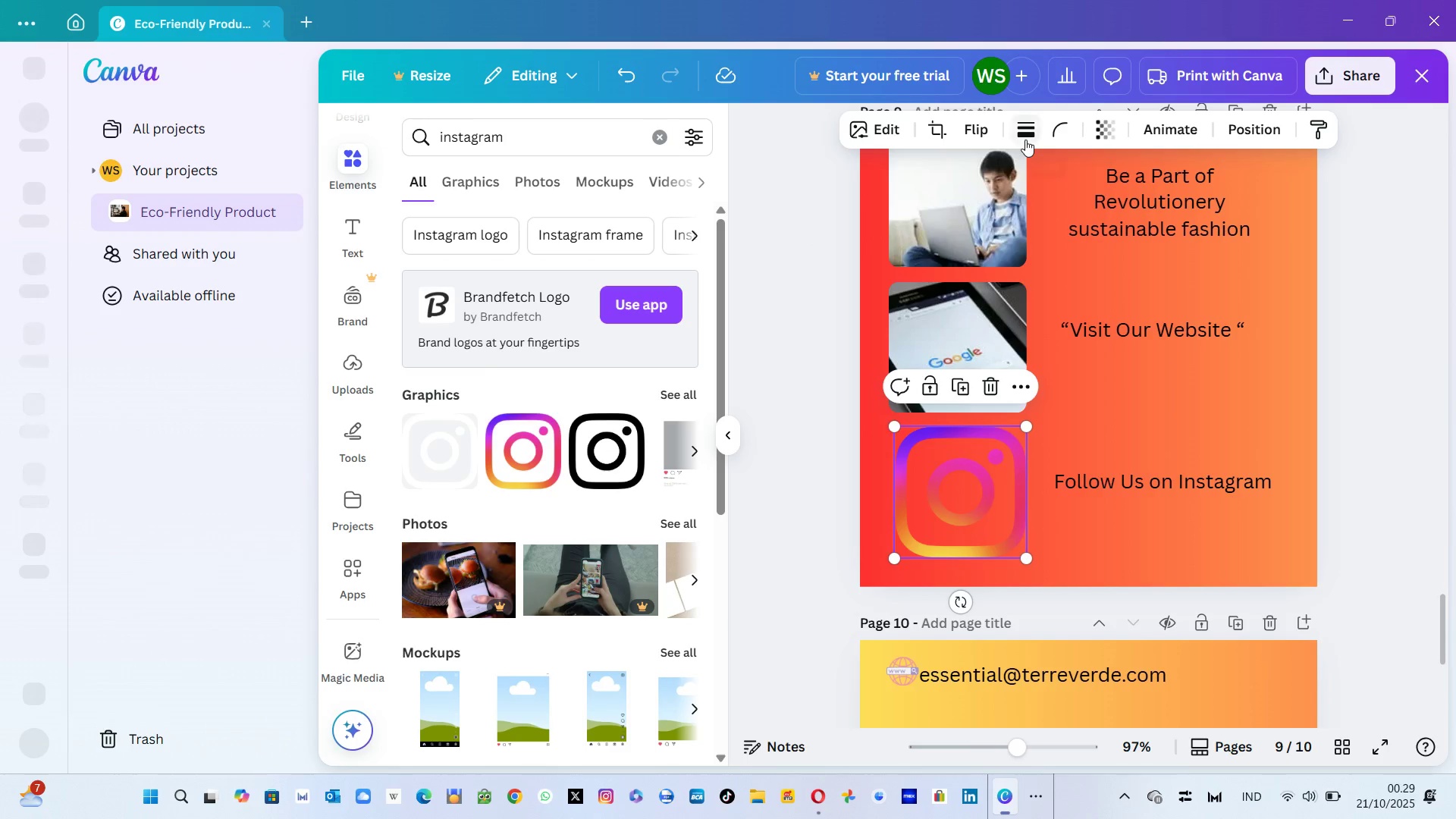 
left_click([1162, 130])
 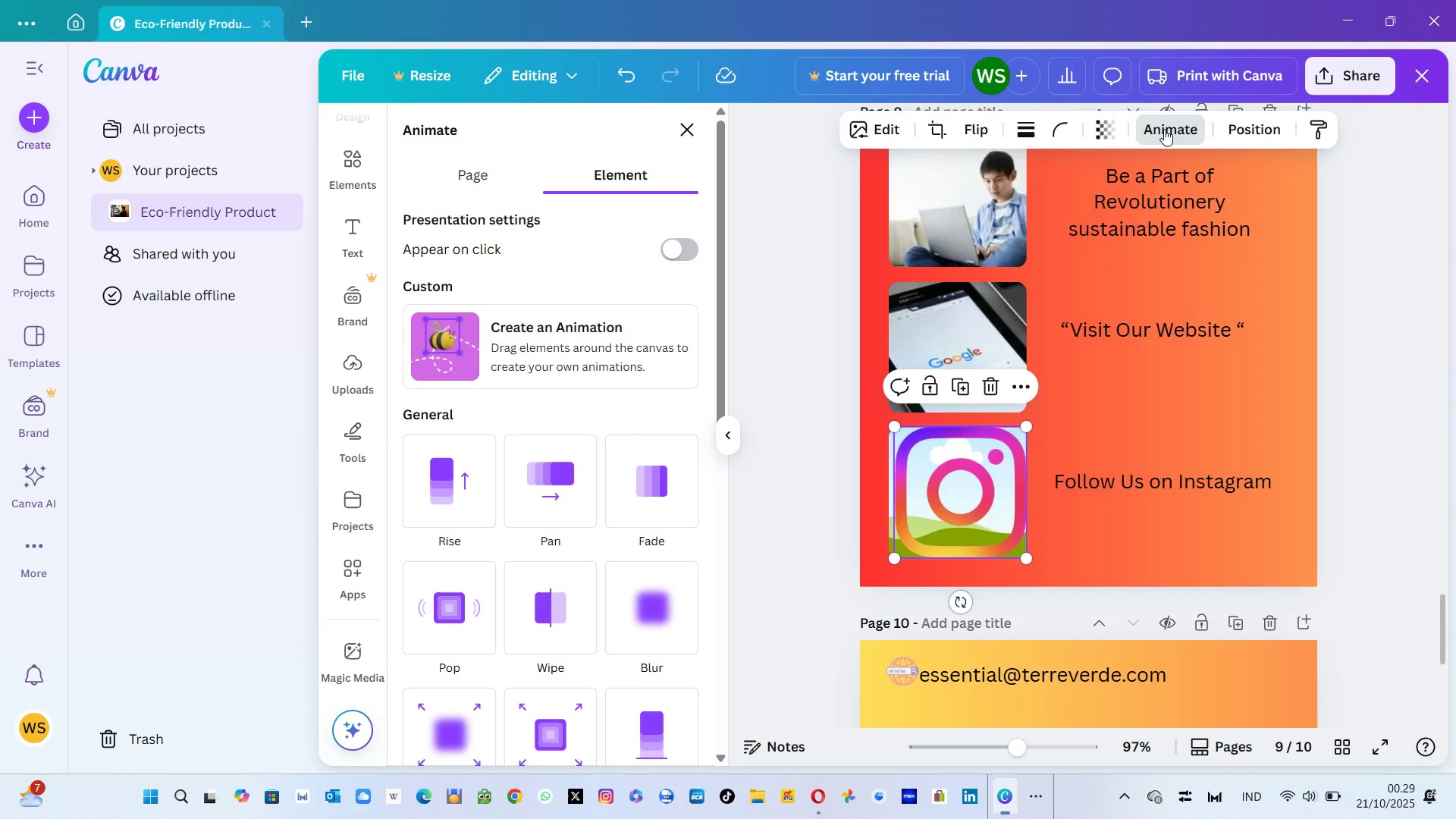 
wait(5.67)
 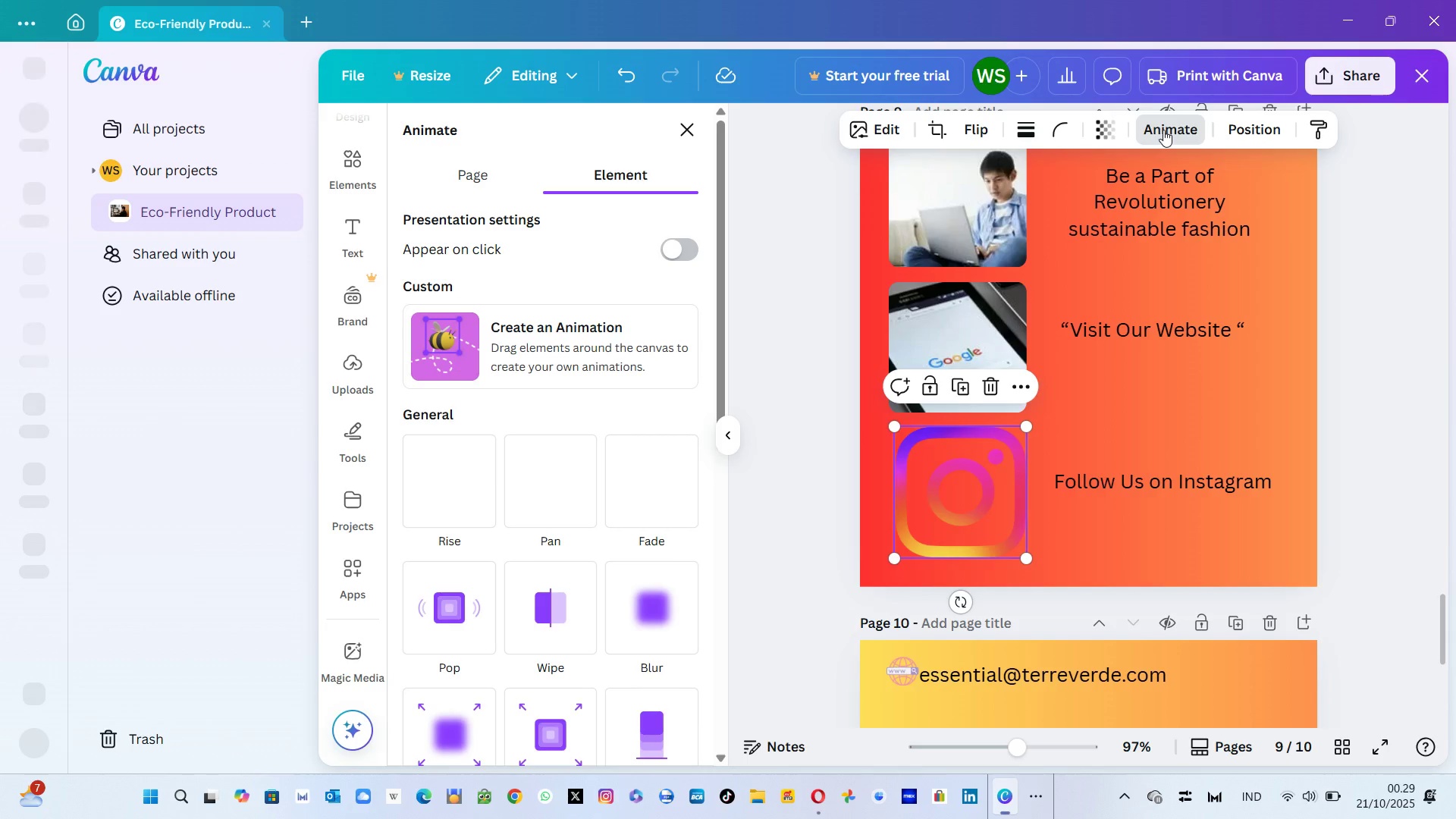 
mouse_move([927, 497])
 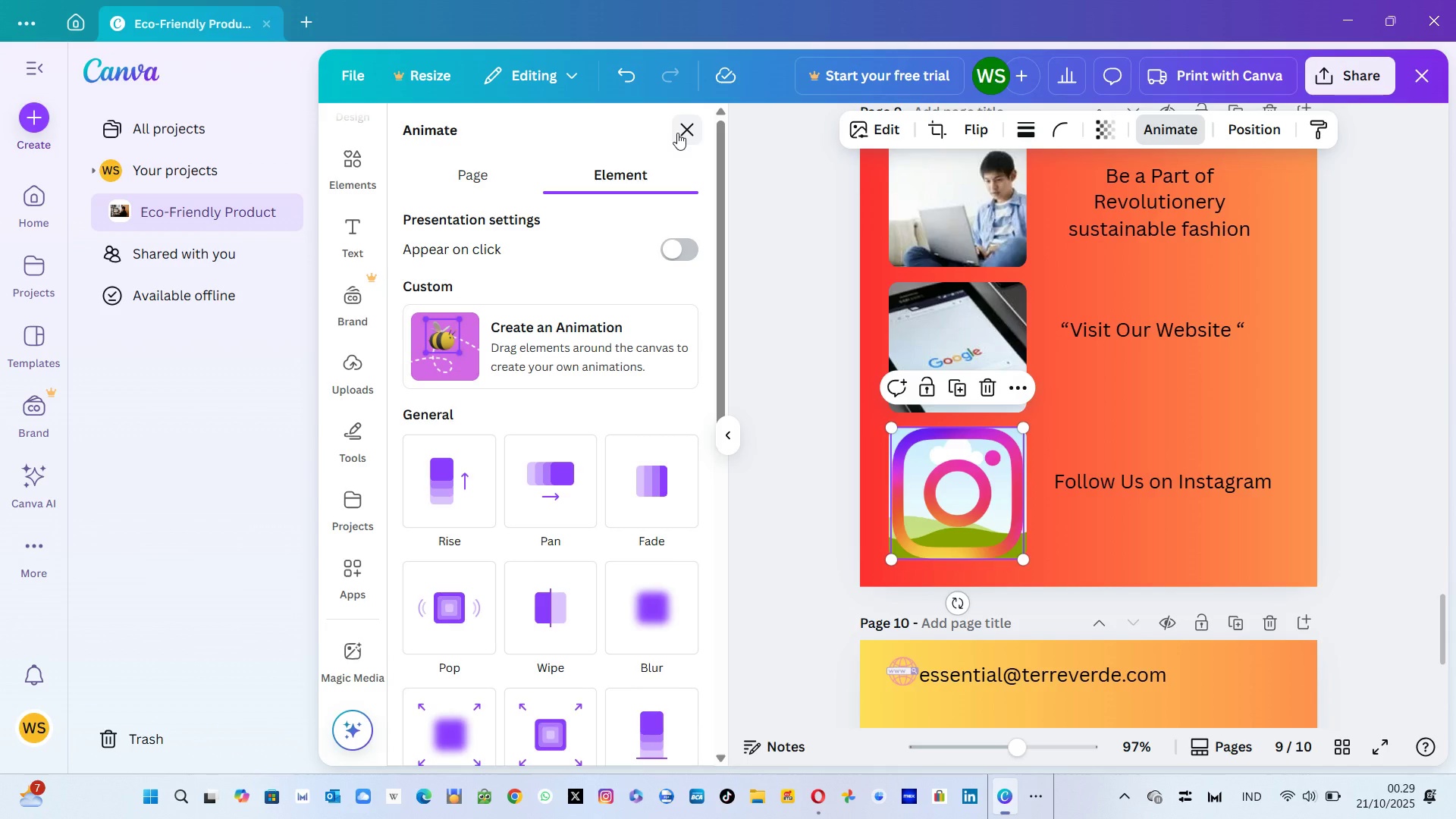 
left_click([677, 133])
 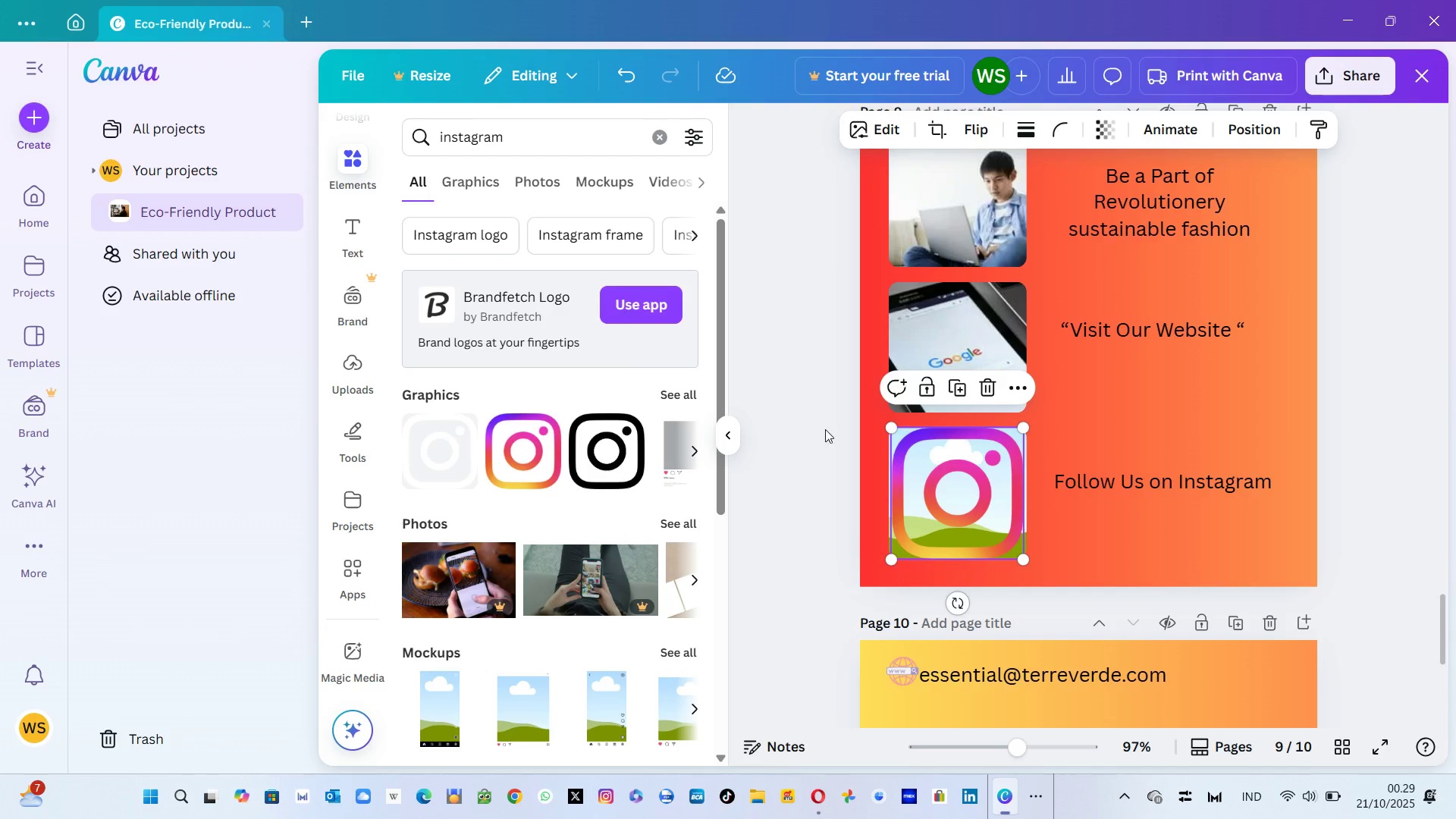 
left_click([827, 438])
 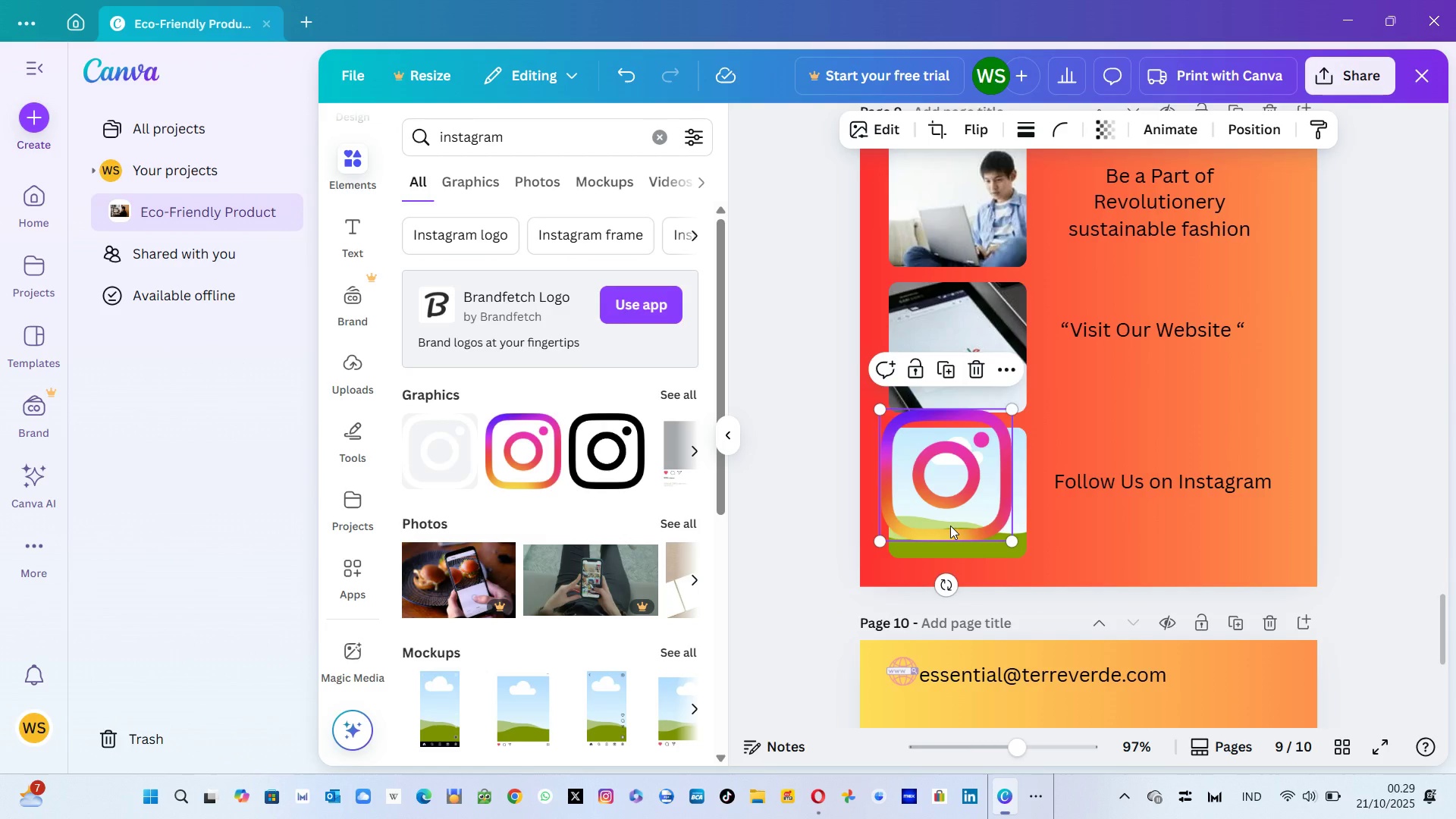 
wait(5.66)
 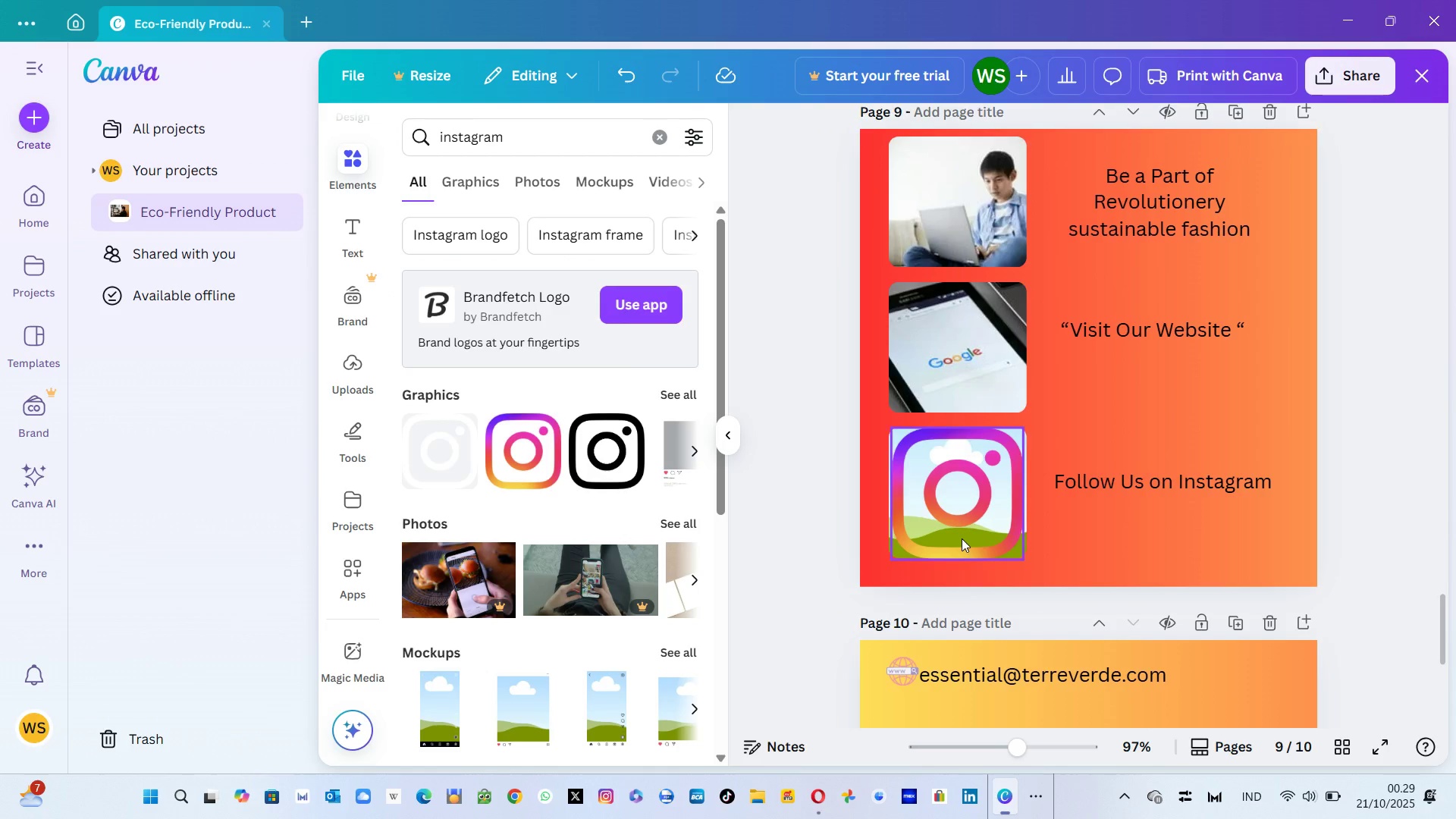 
left_click([978, 512])
 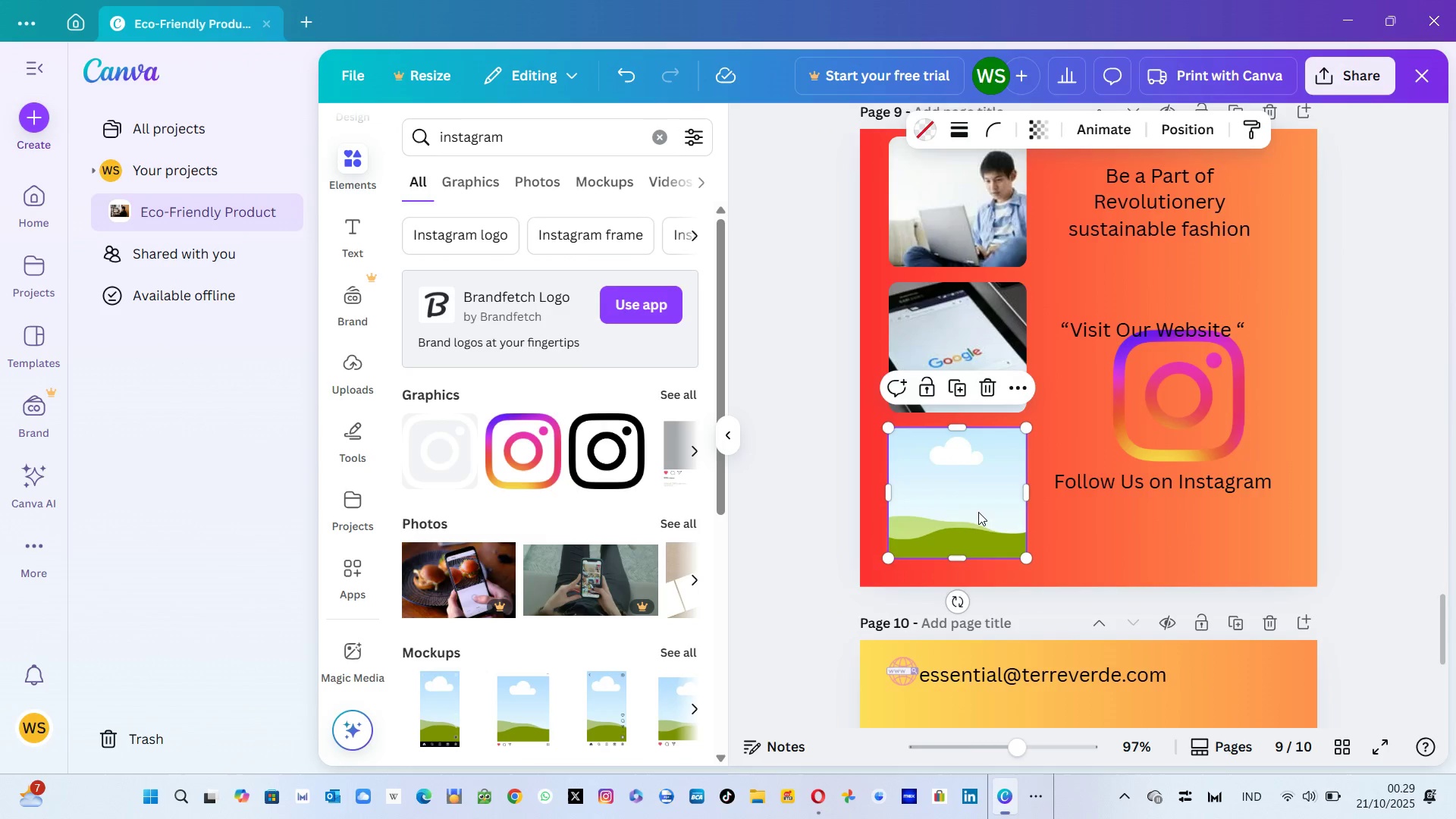 
left_click([1216, 420])
 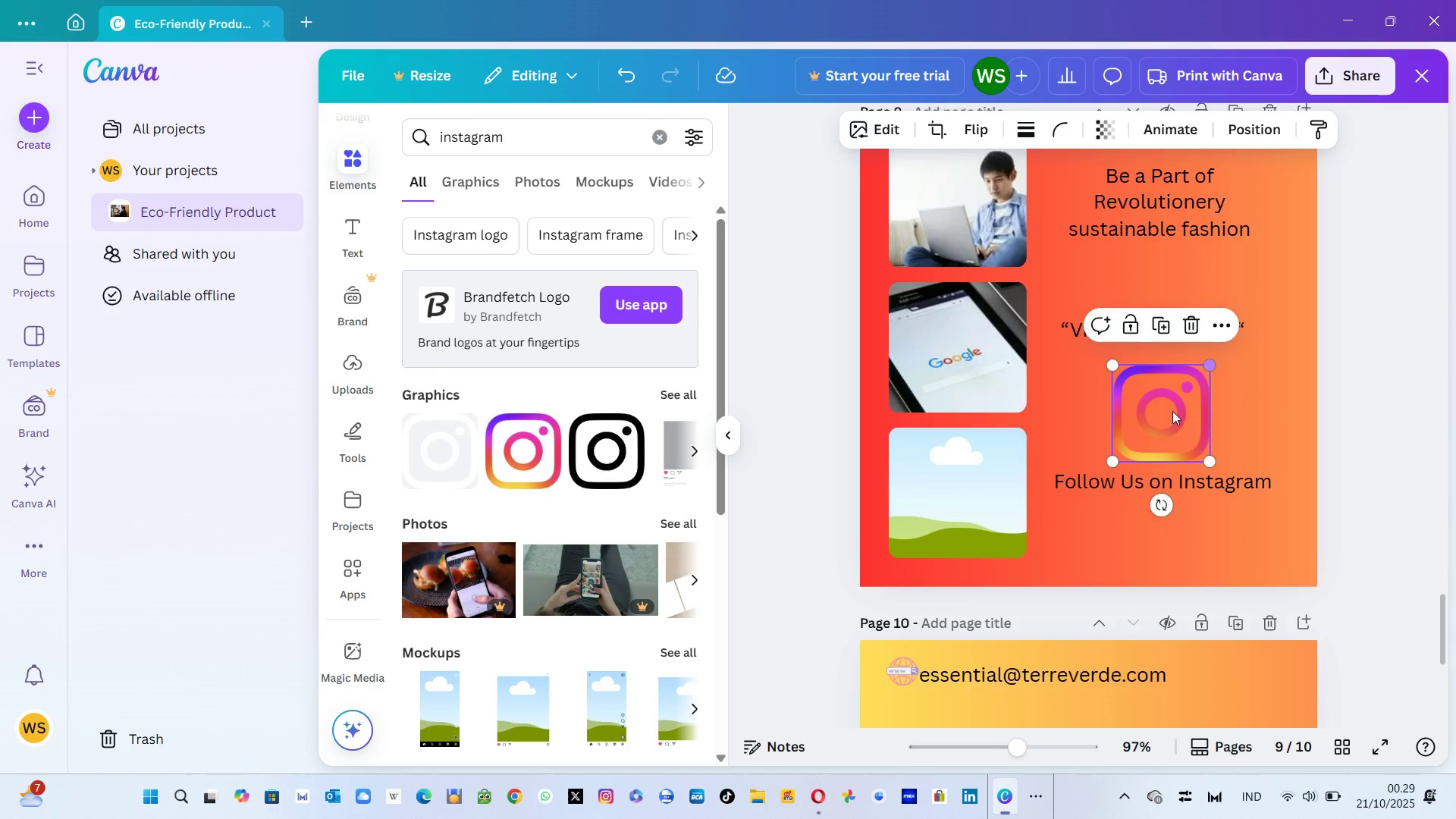 
mouse_move([990, 506])
 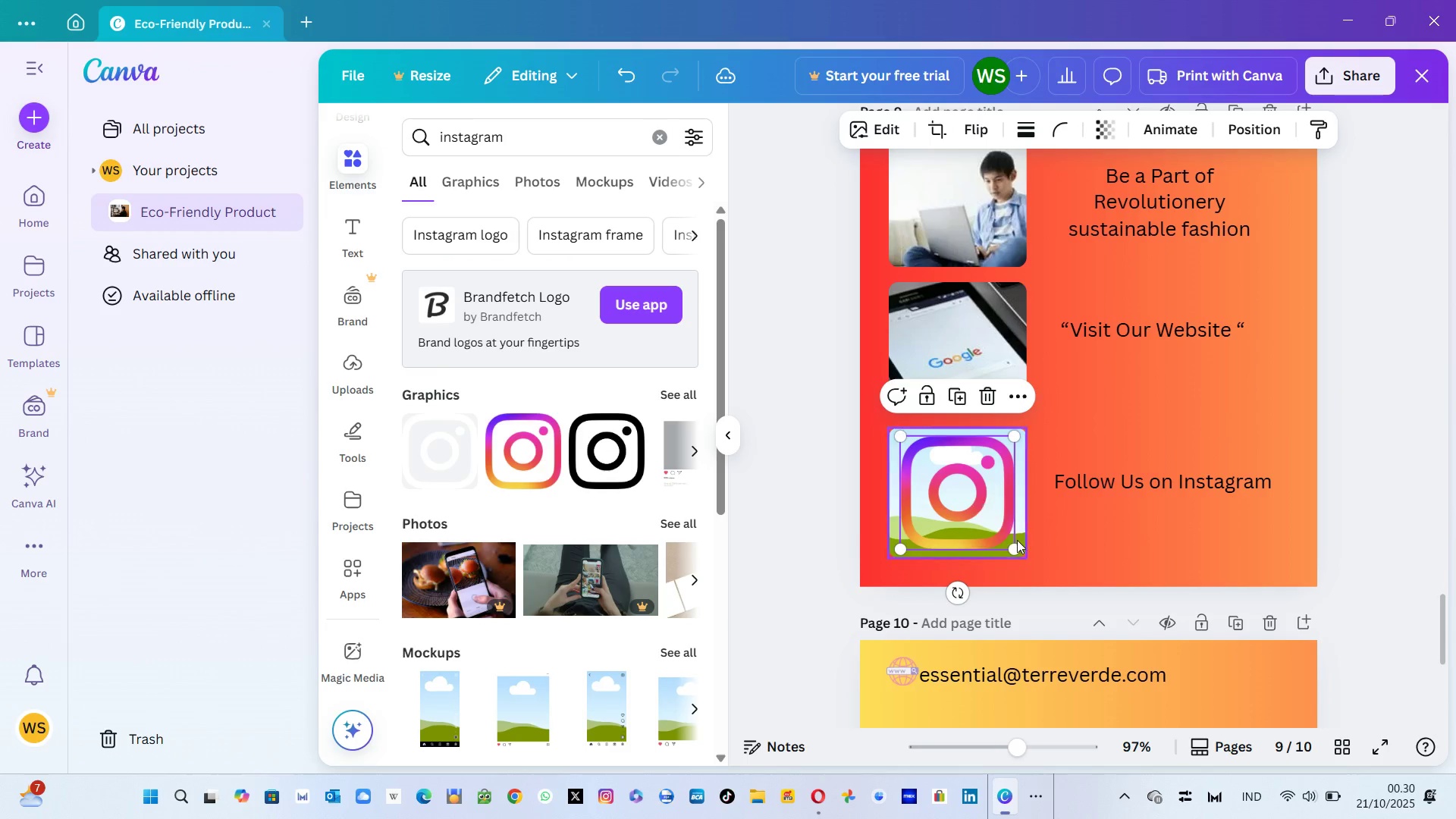 
wait(5.18)
 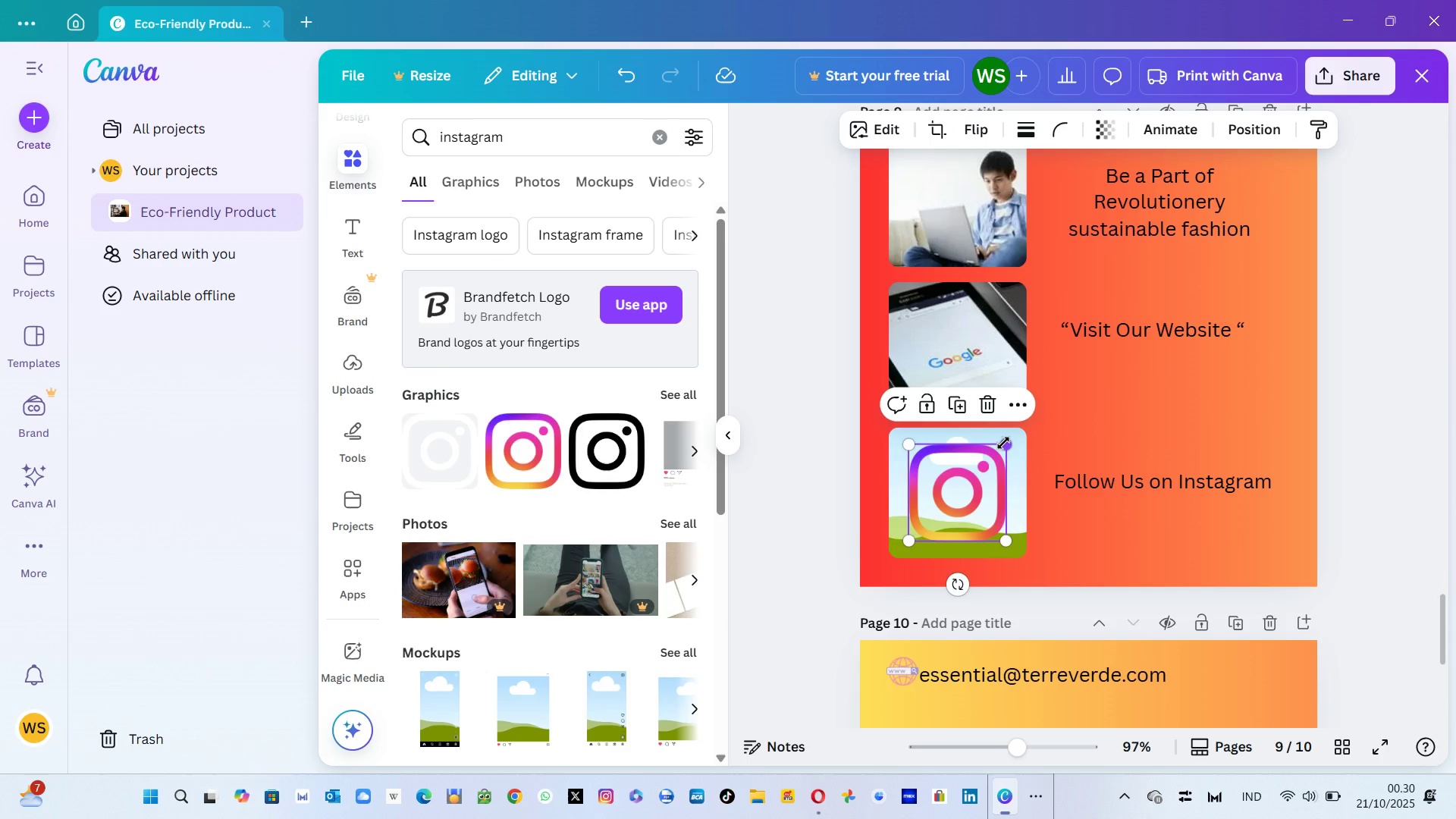 
left_click([1021, 532])
 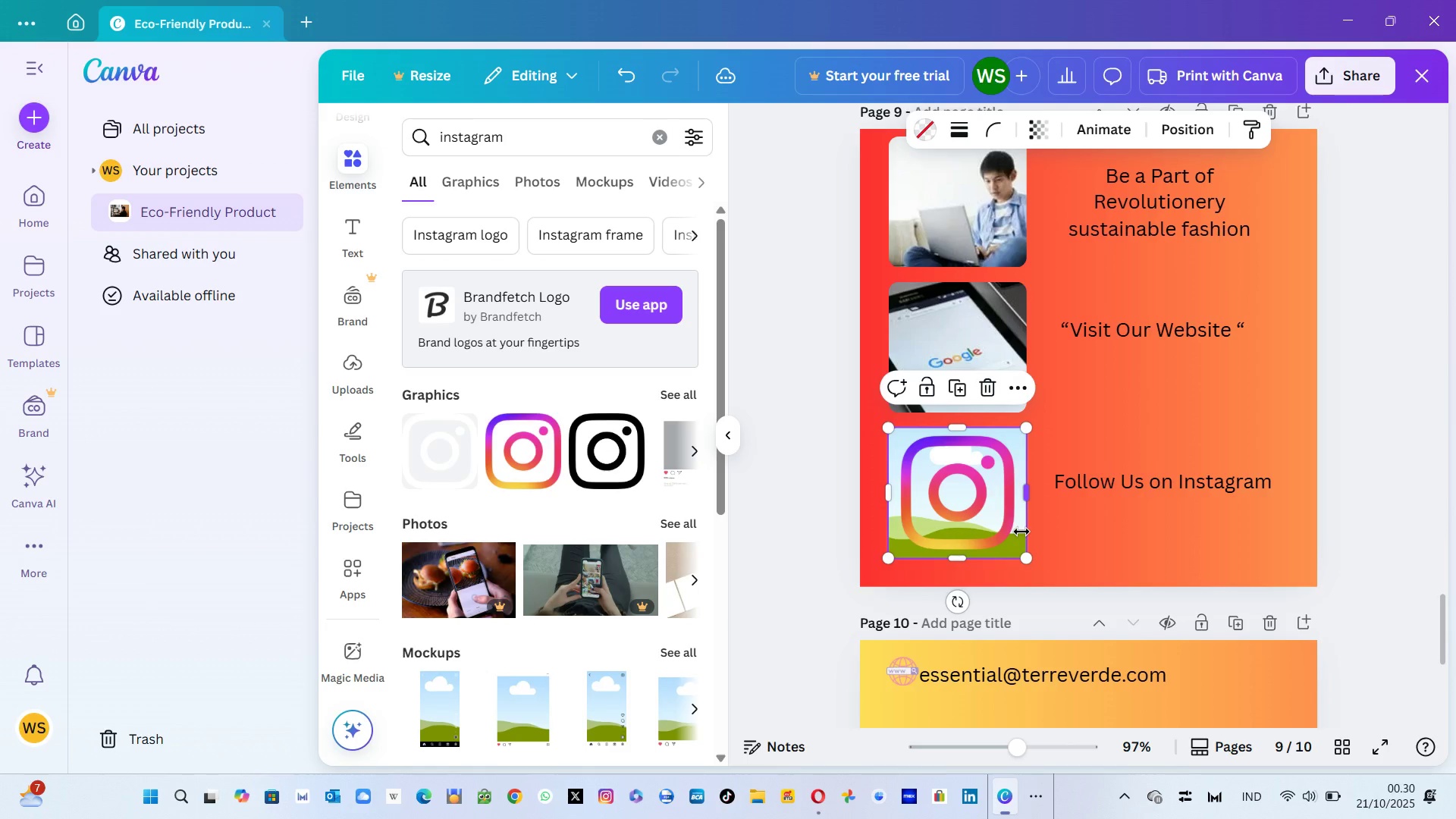 
key(Delete)
 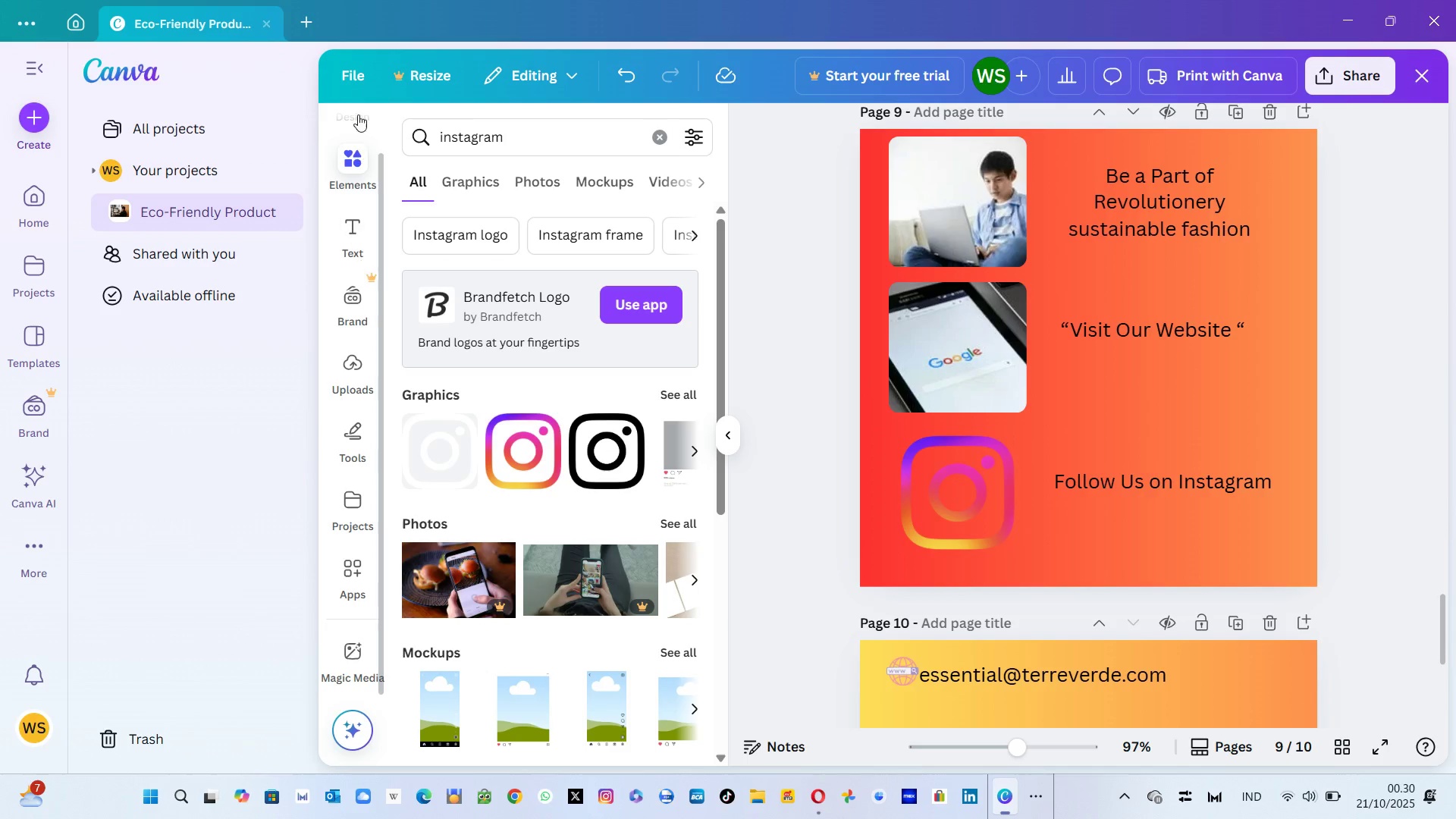 
left_click([358, 93])
 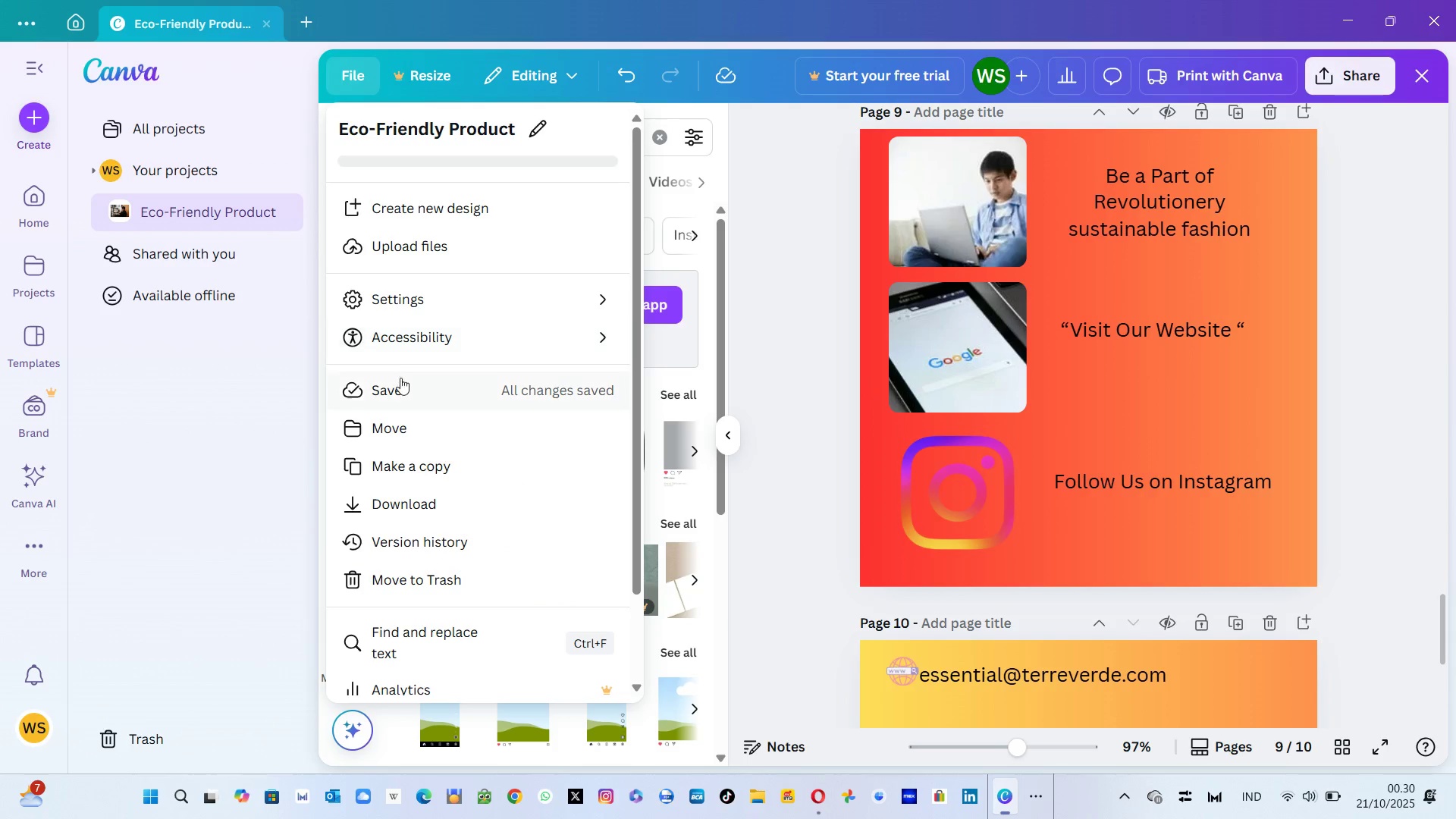 
left_click([400, 388])
 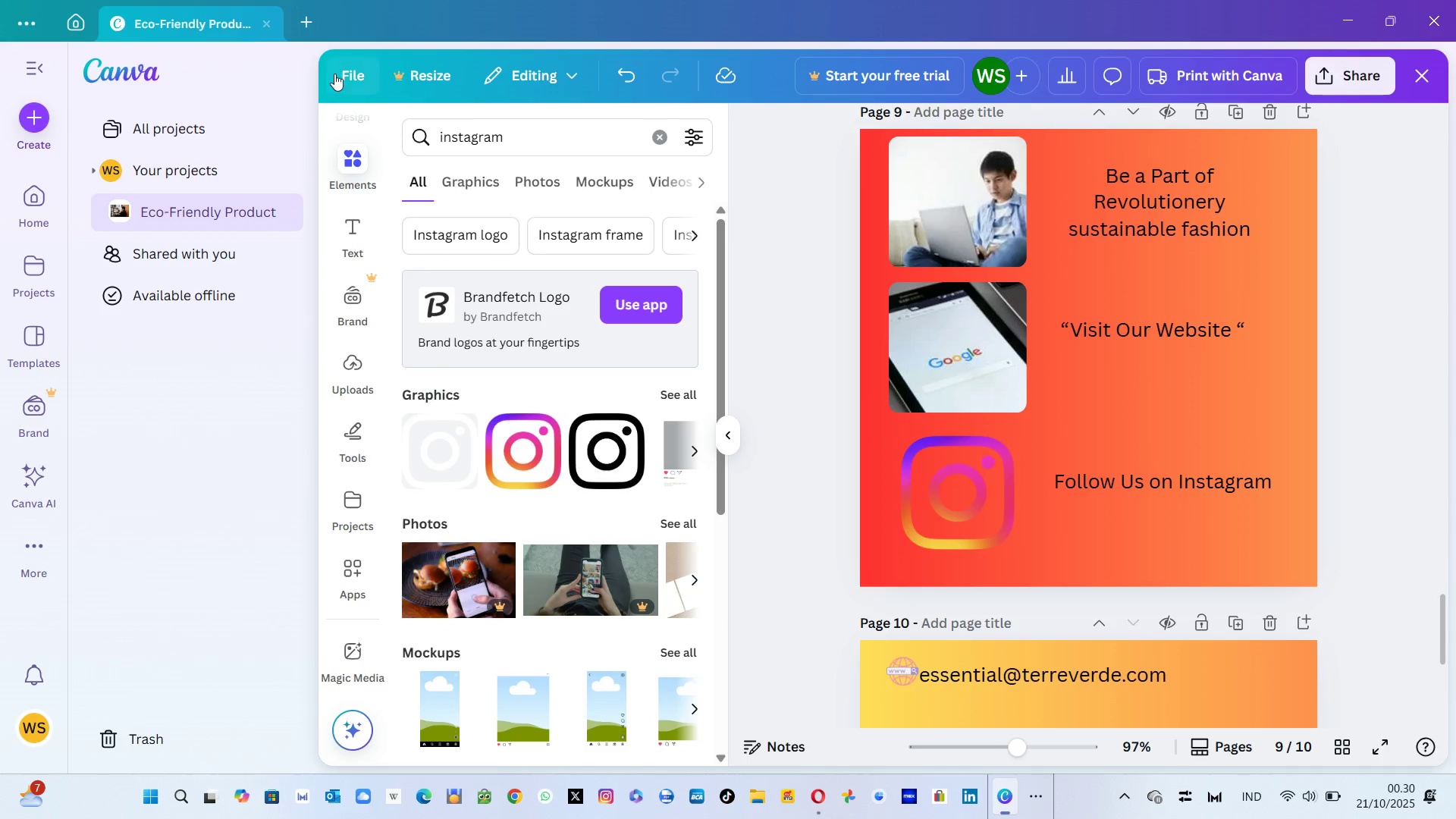 
left_click([349, 73])
 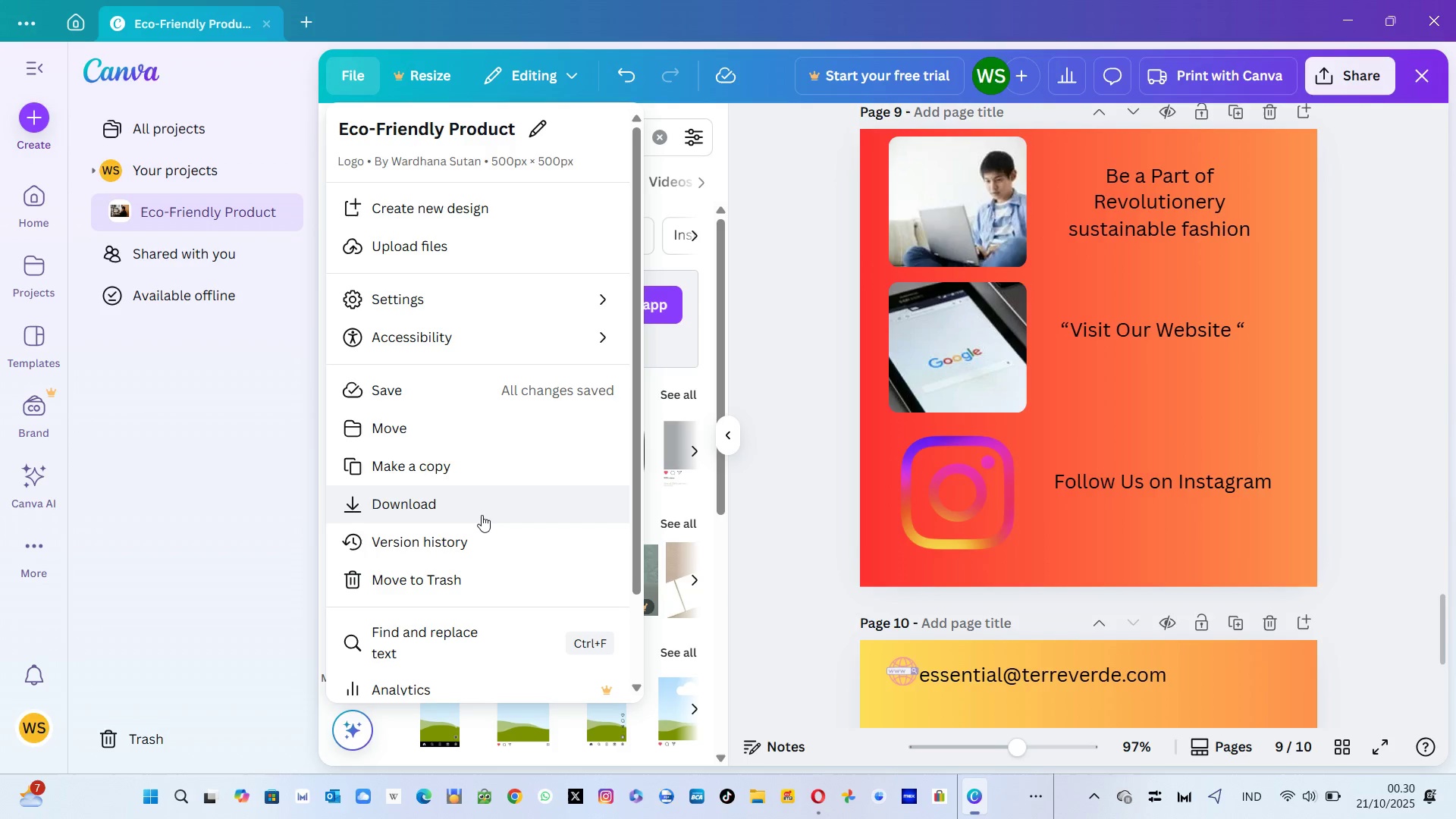 
left_click([482, 515])
 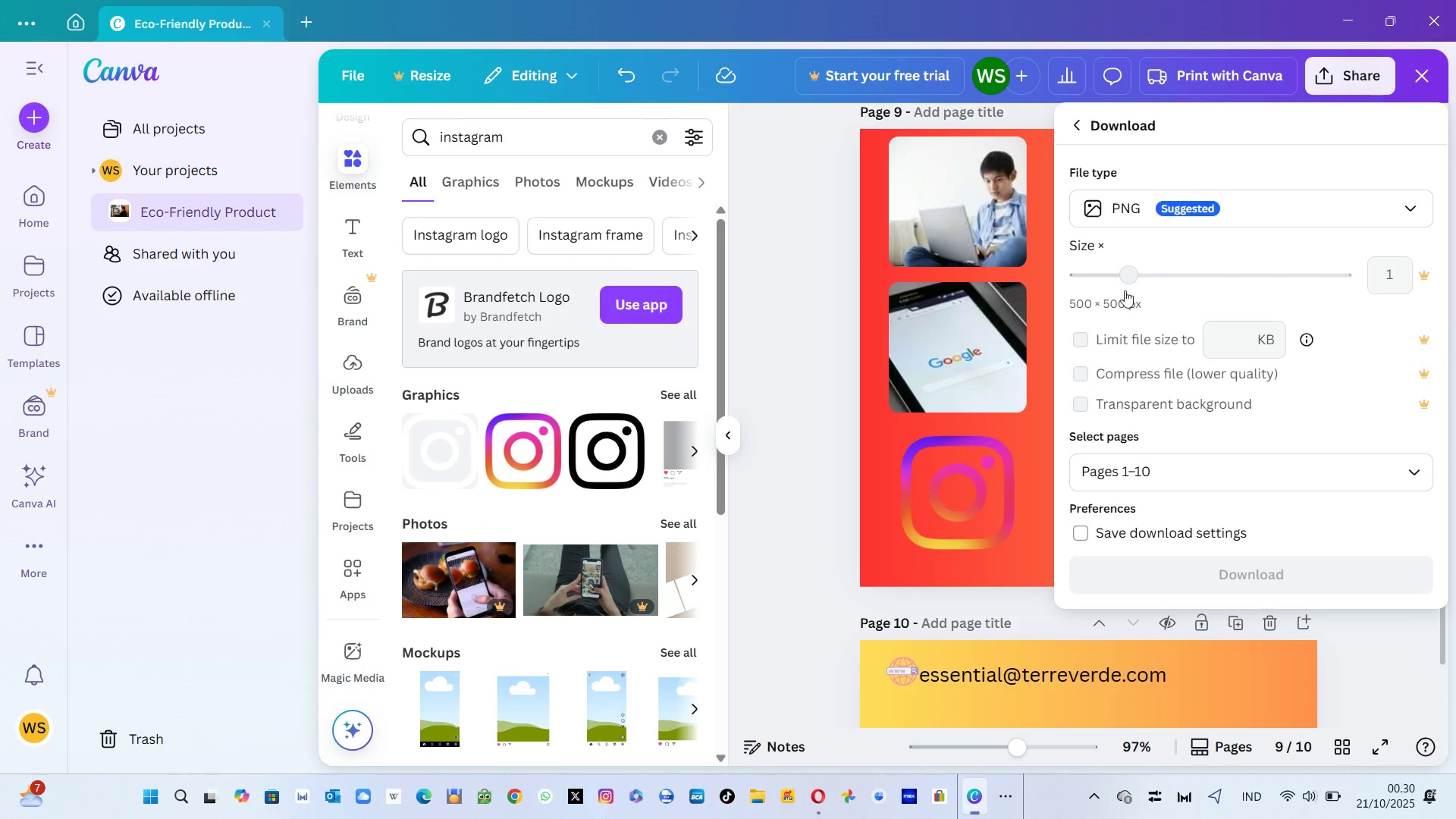 
left_click([1149, 199])
 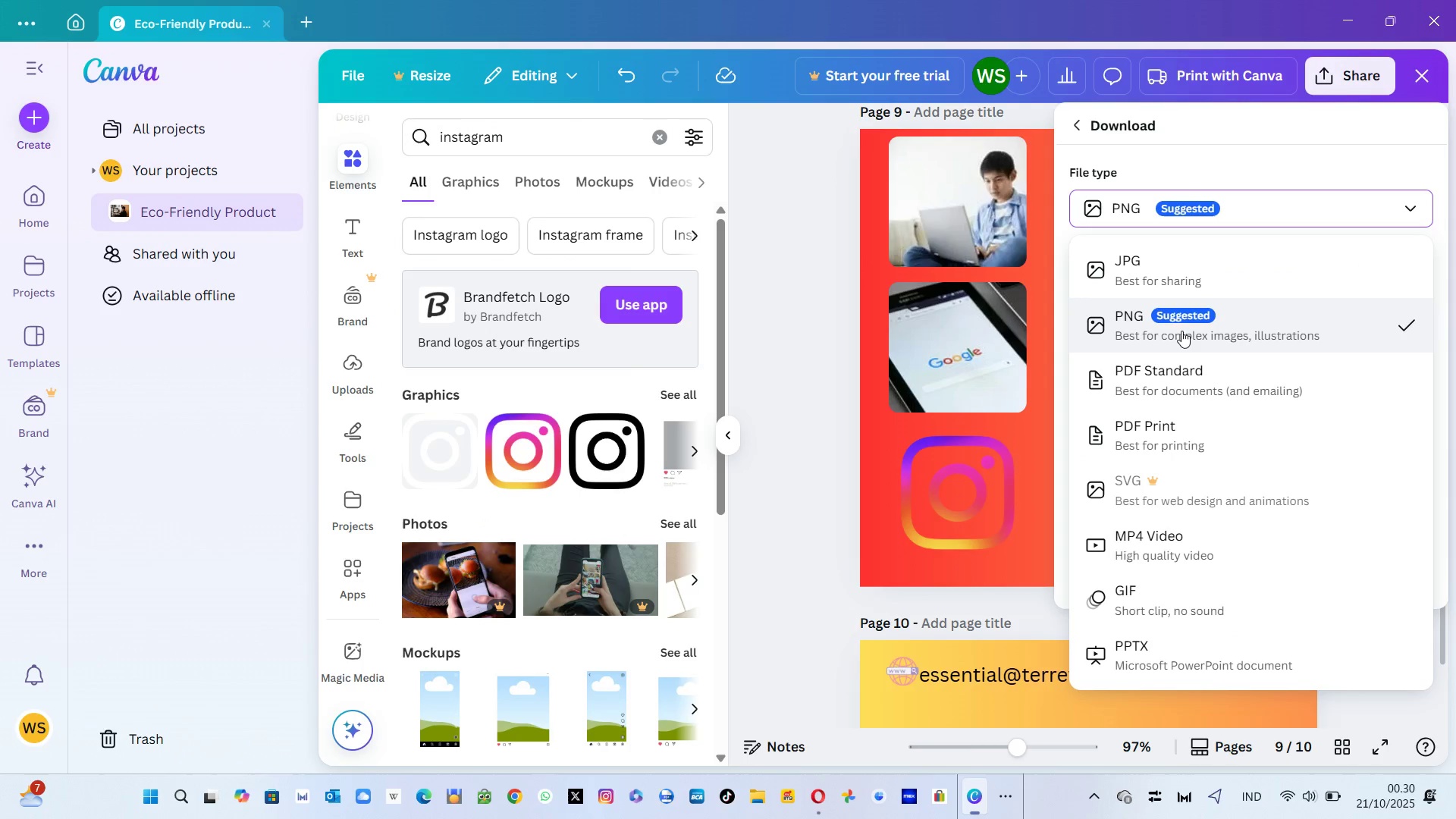 
left_click([1188, 386])
 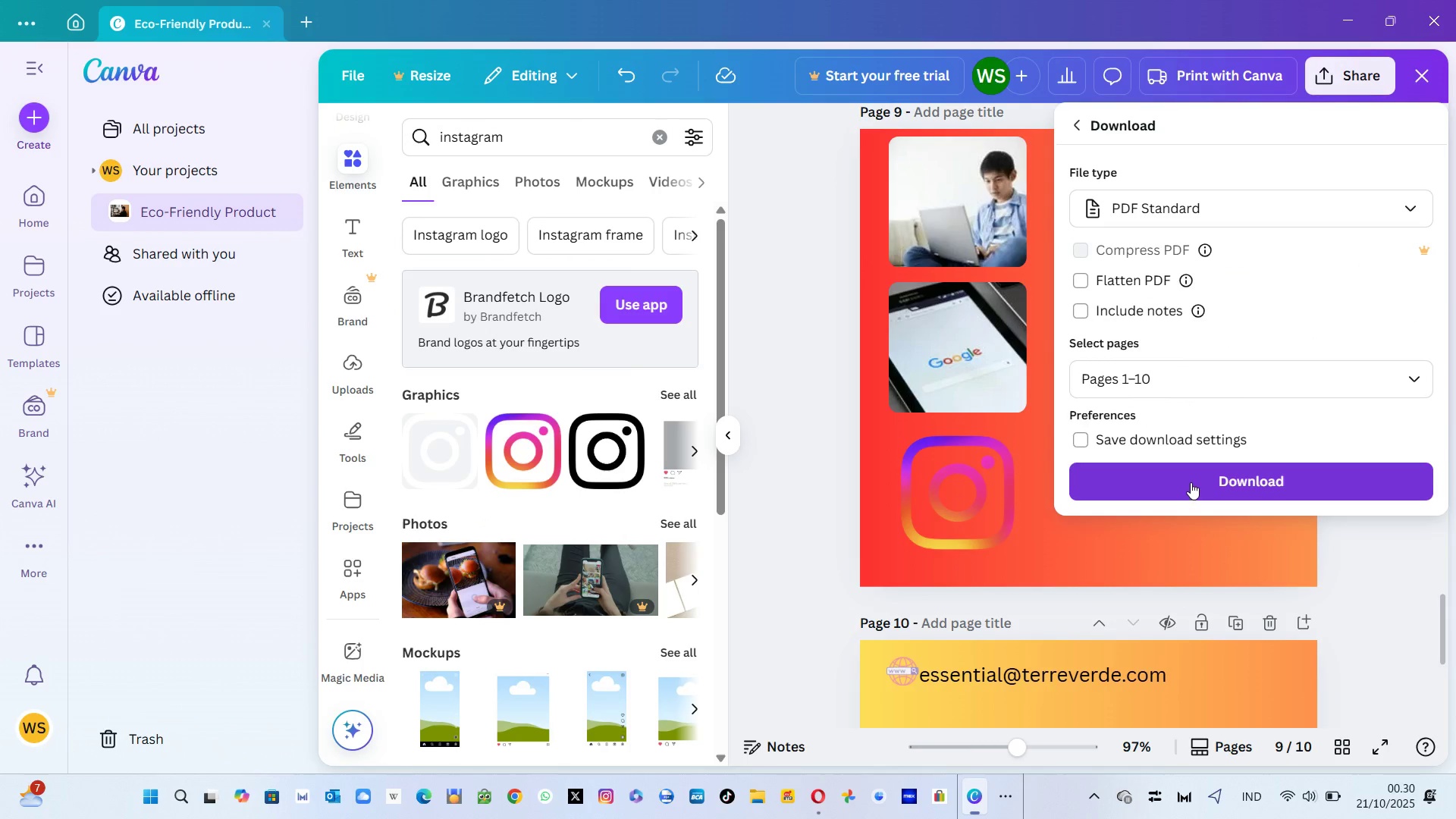 
left_click([1191, 482])
 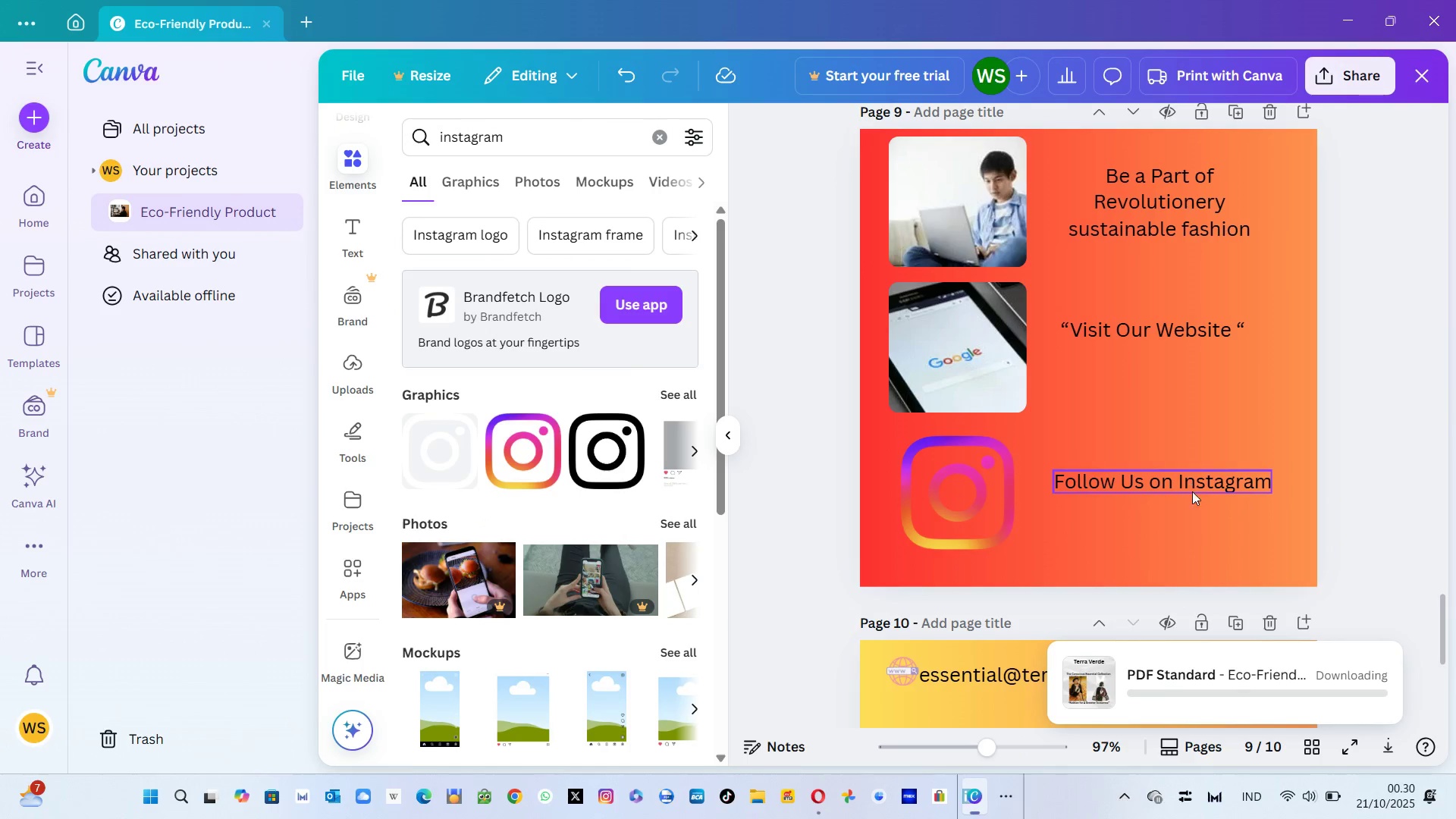 
mouse_move([1161, 635])
 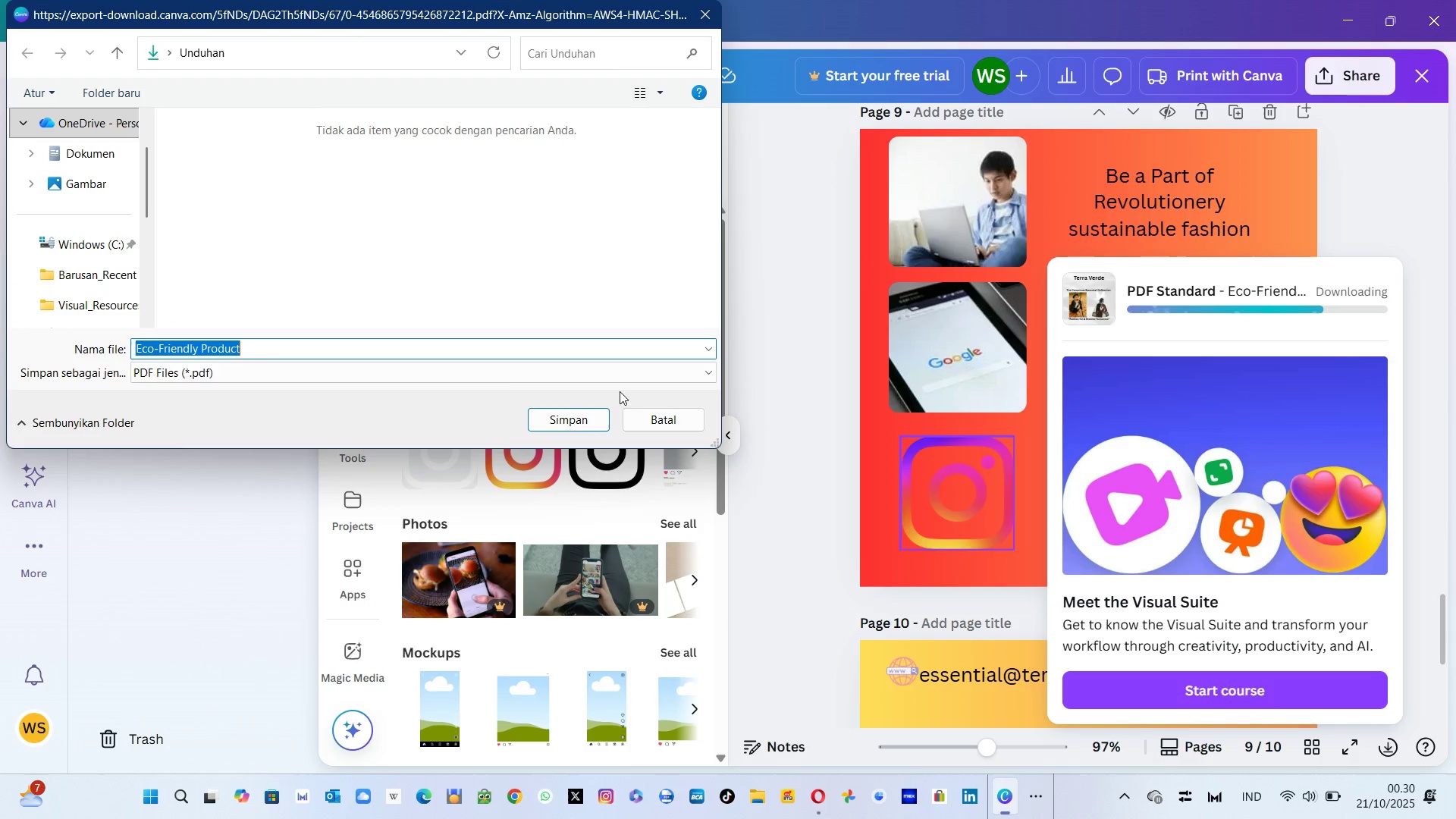 
wait(8.92)
 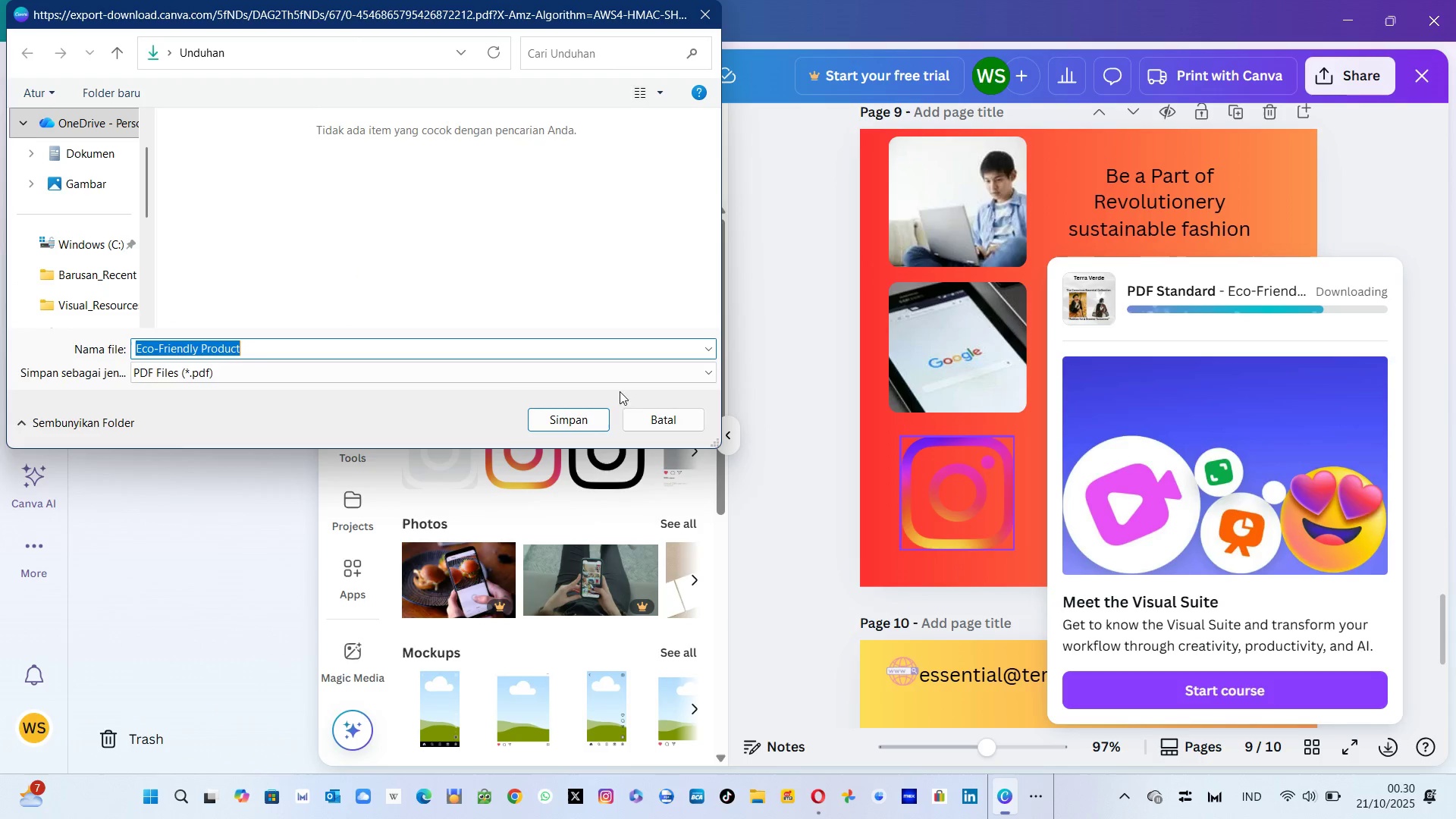 
left_click([108, 263])
 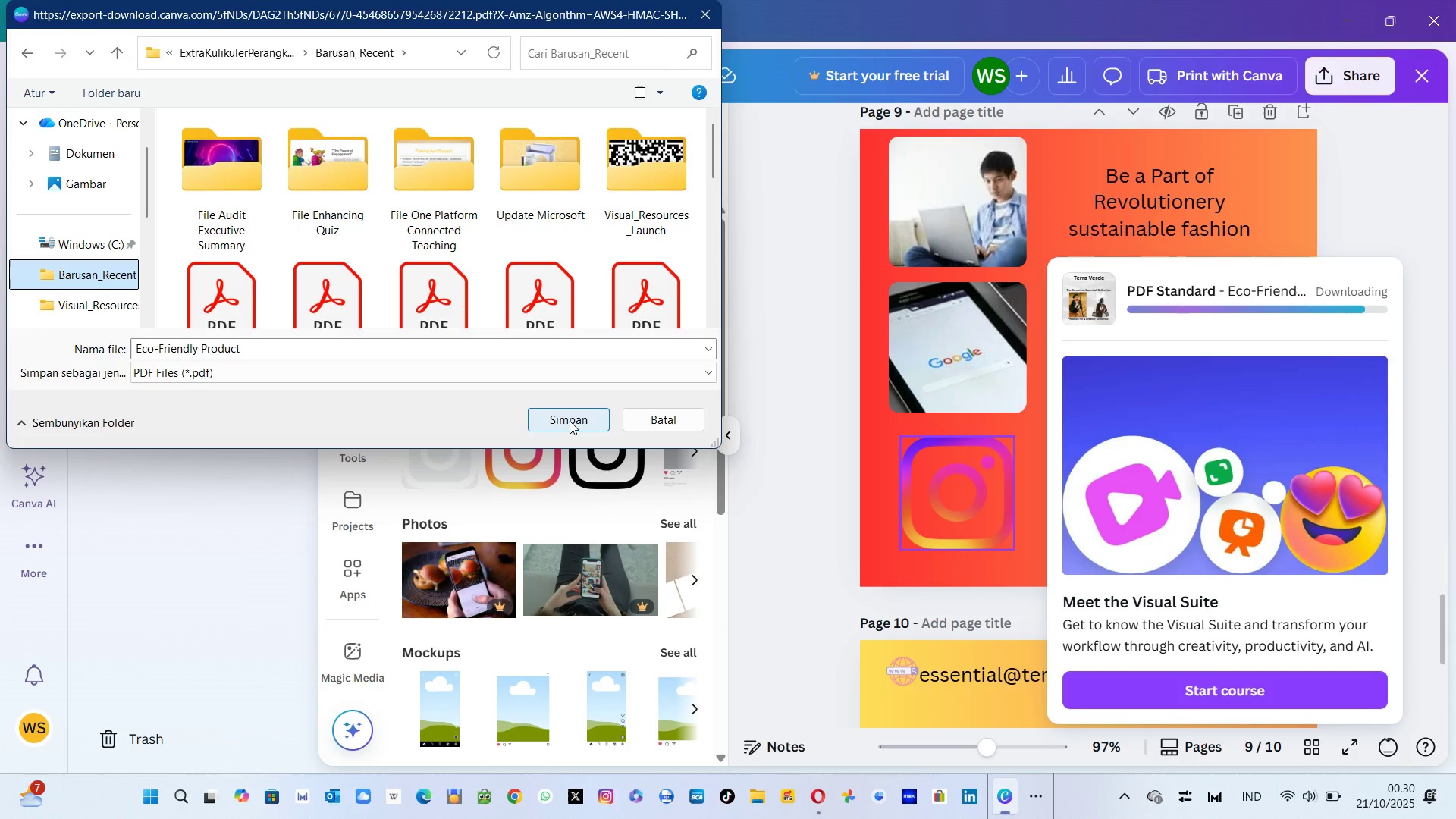 
left_click([570, 421])
 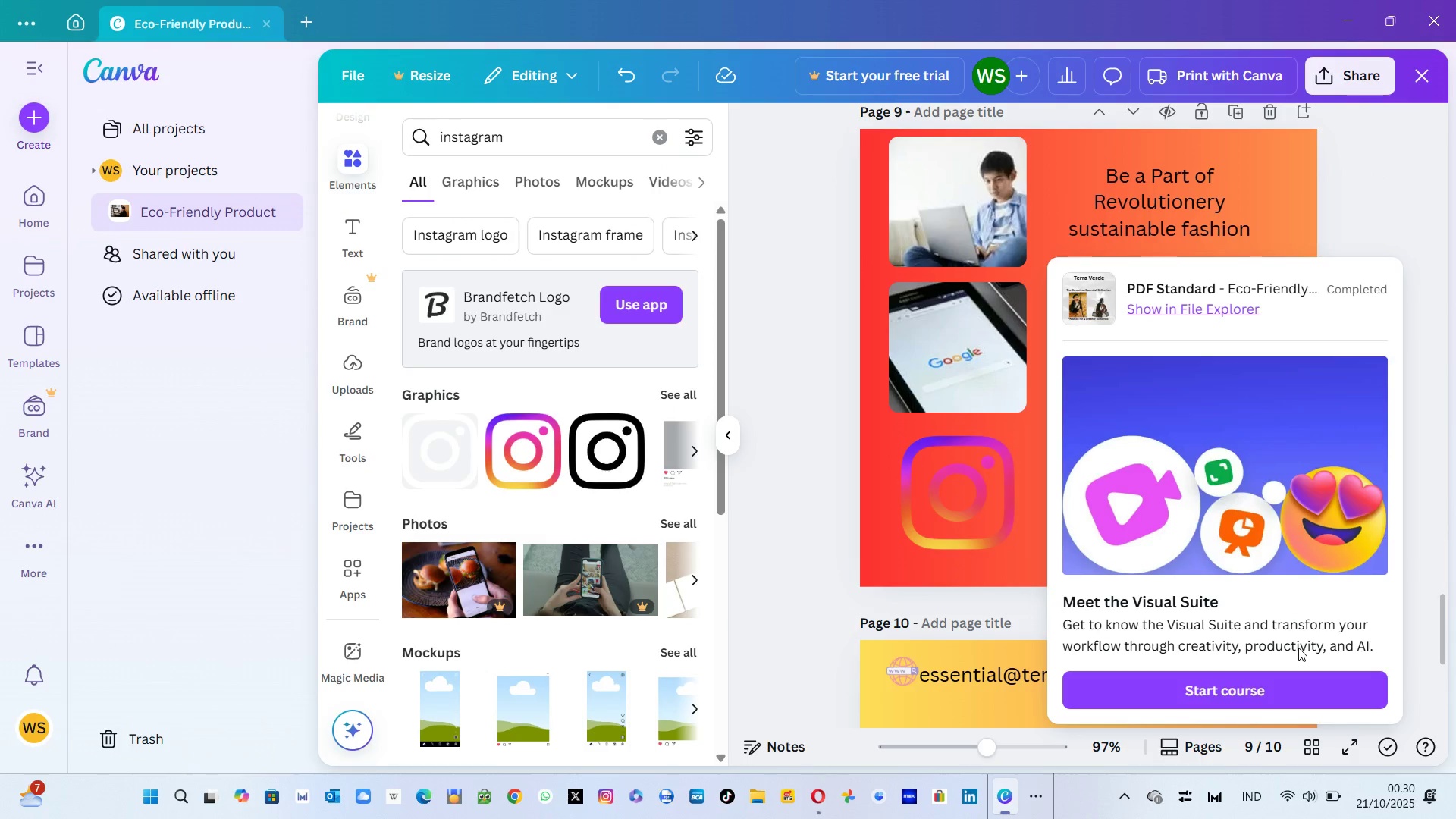 
wait(13.04)
 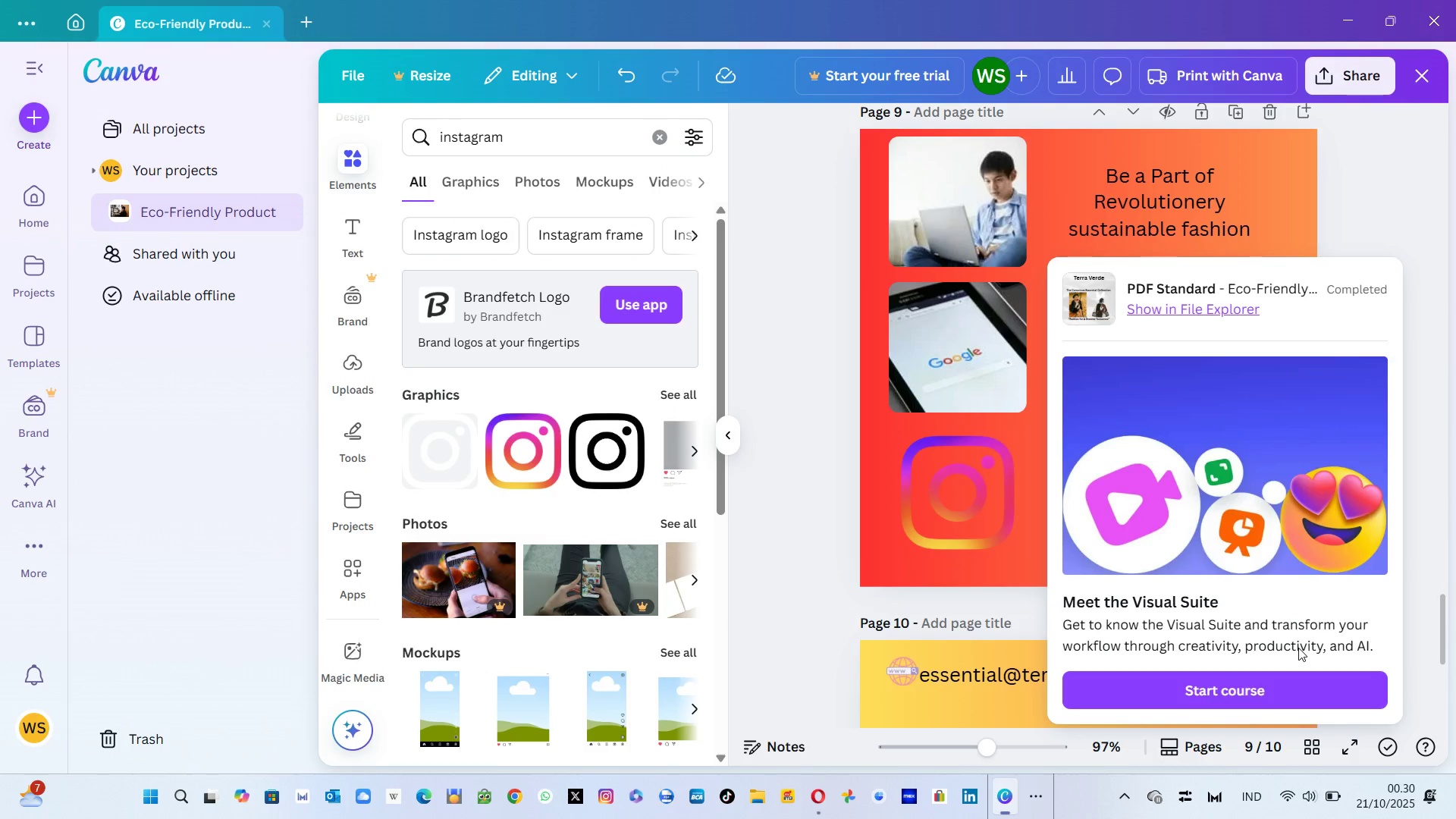 
left_click([1369, 212])
 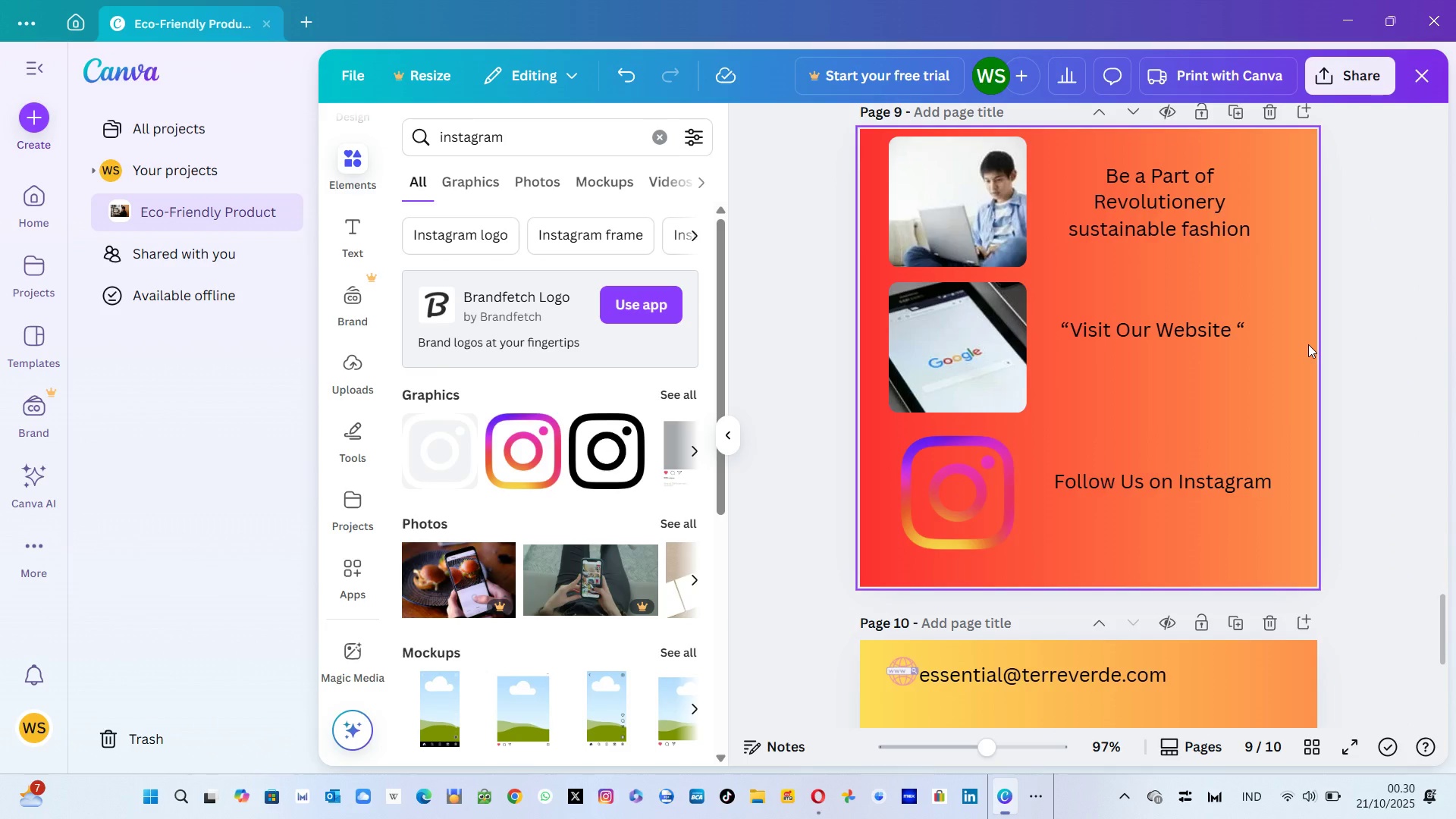 
key(Alt+Tab)